 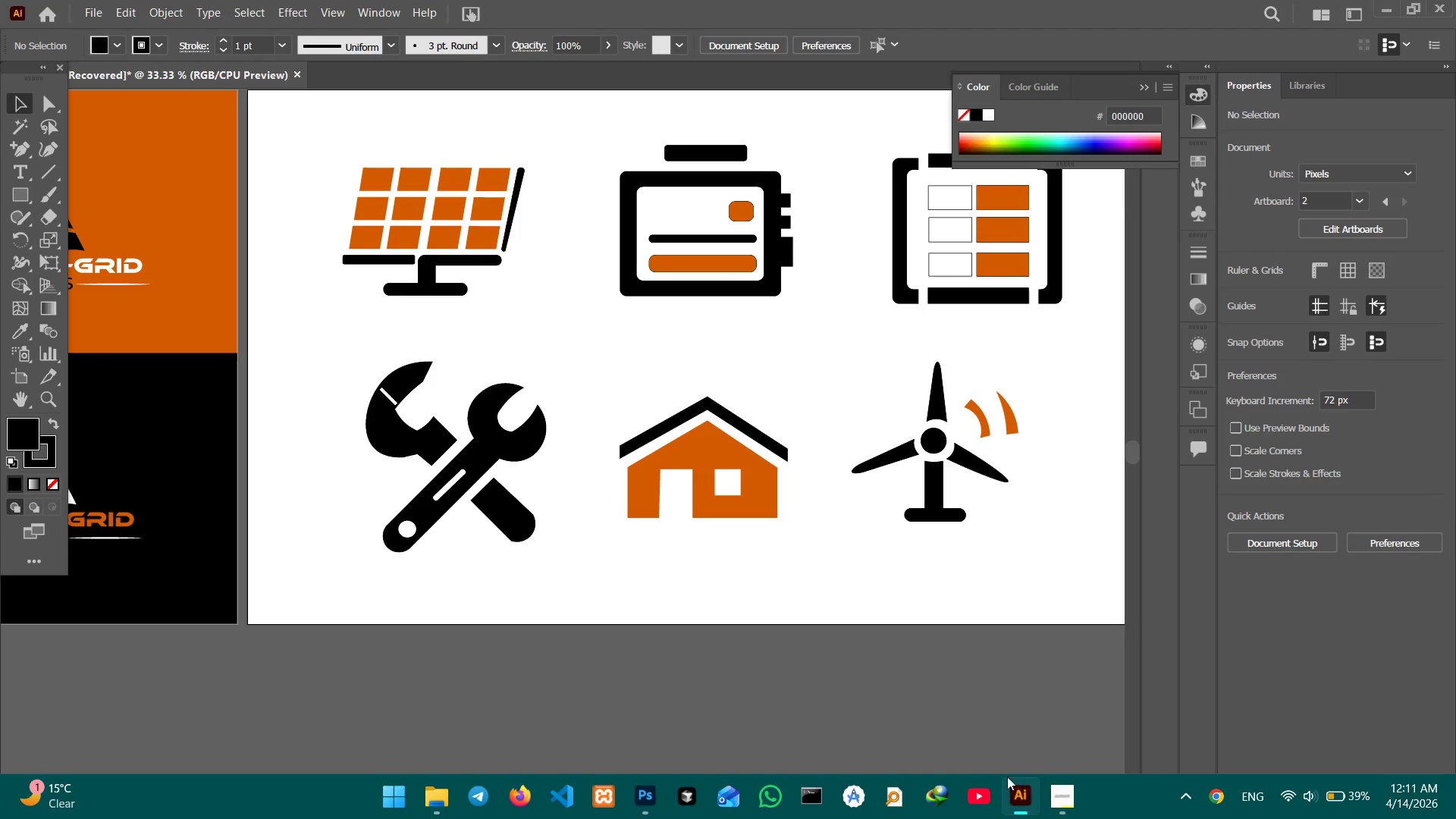 
key(Control+Minus)
 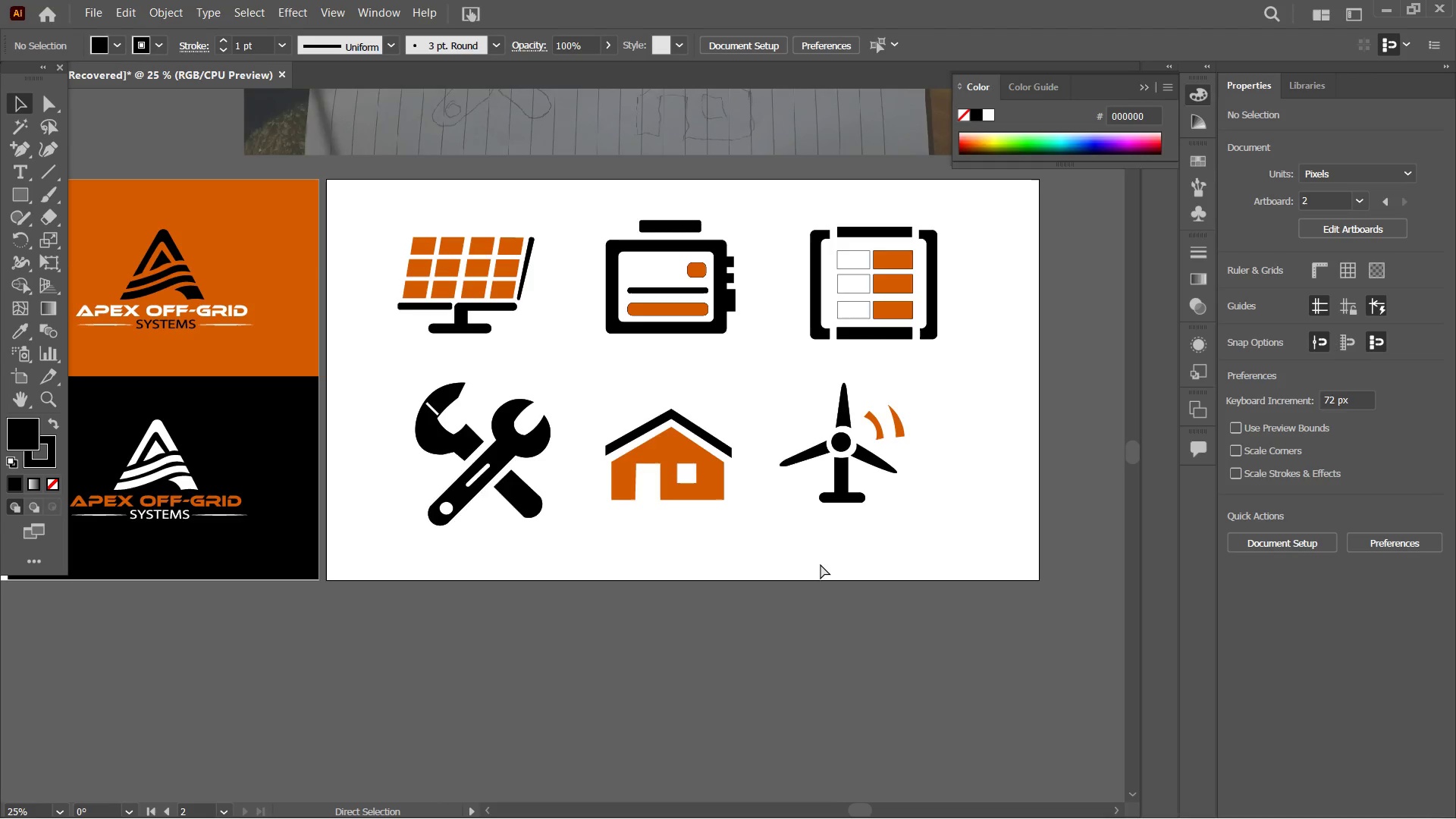 
key(Control+Minus)
 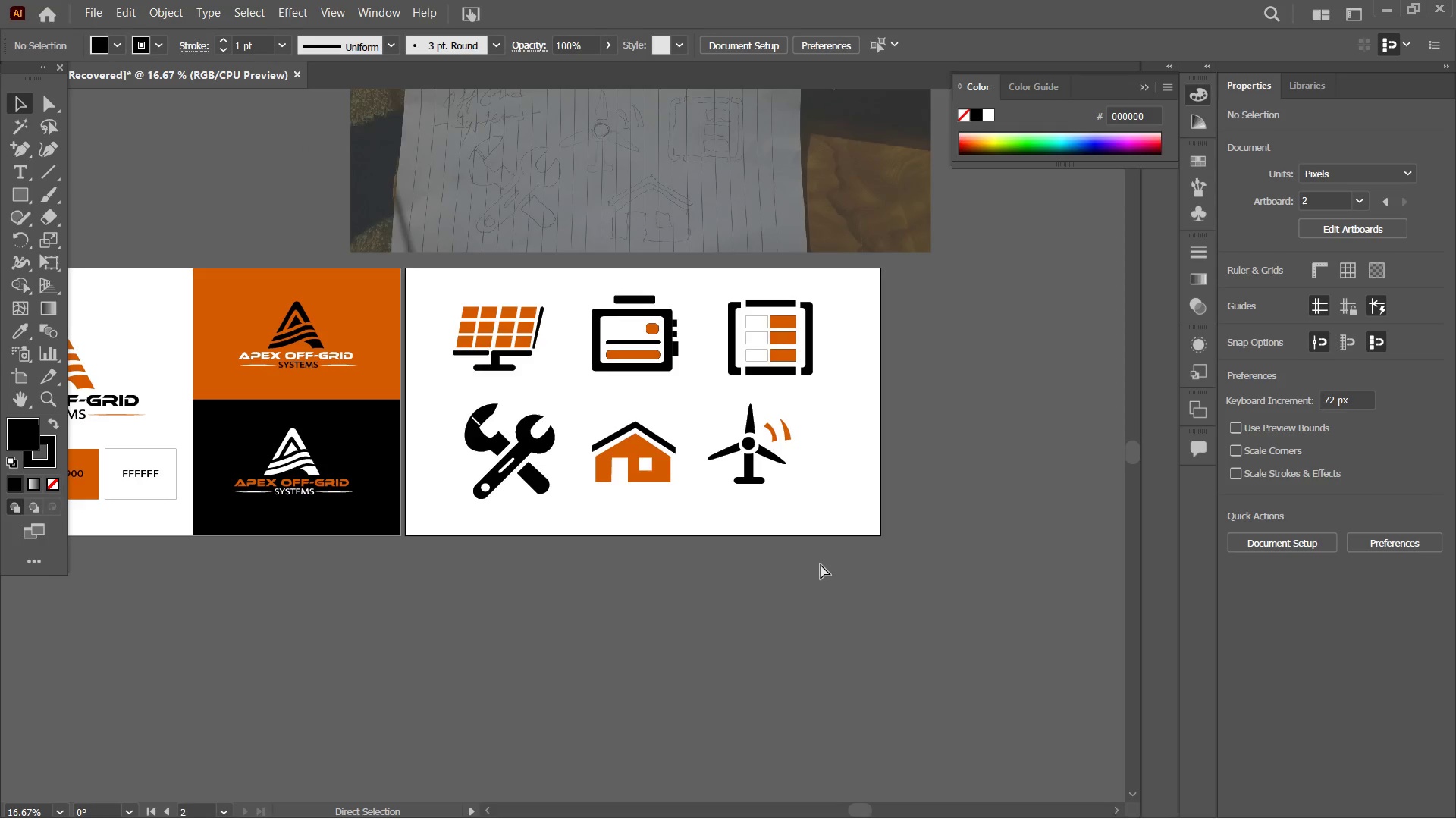 
key(Control+Minus)
 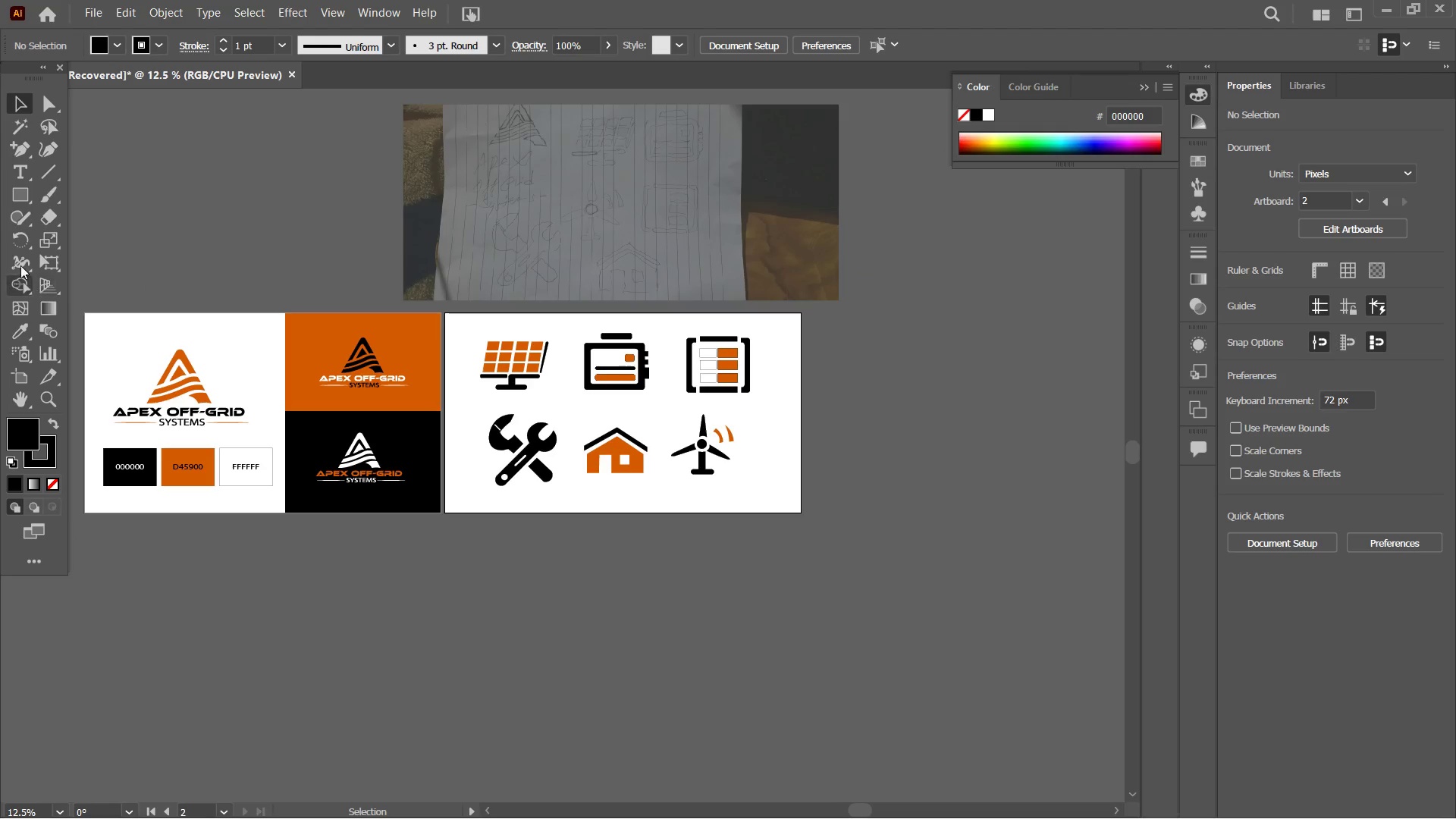 
left_click([24, 196])
 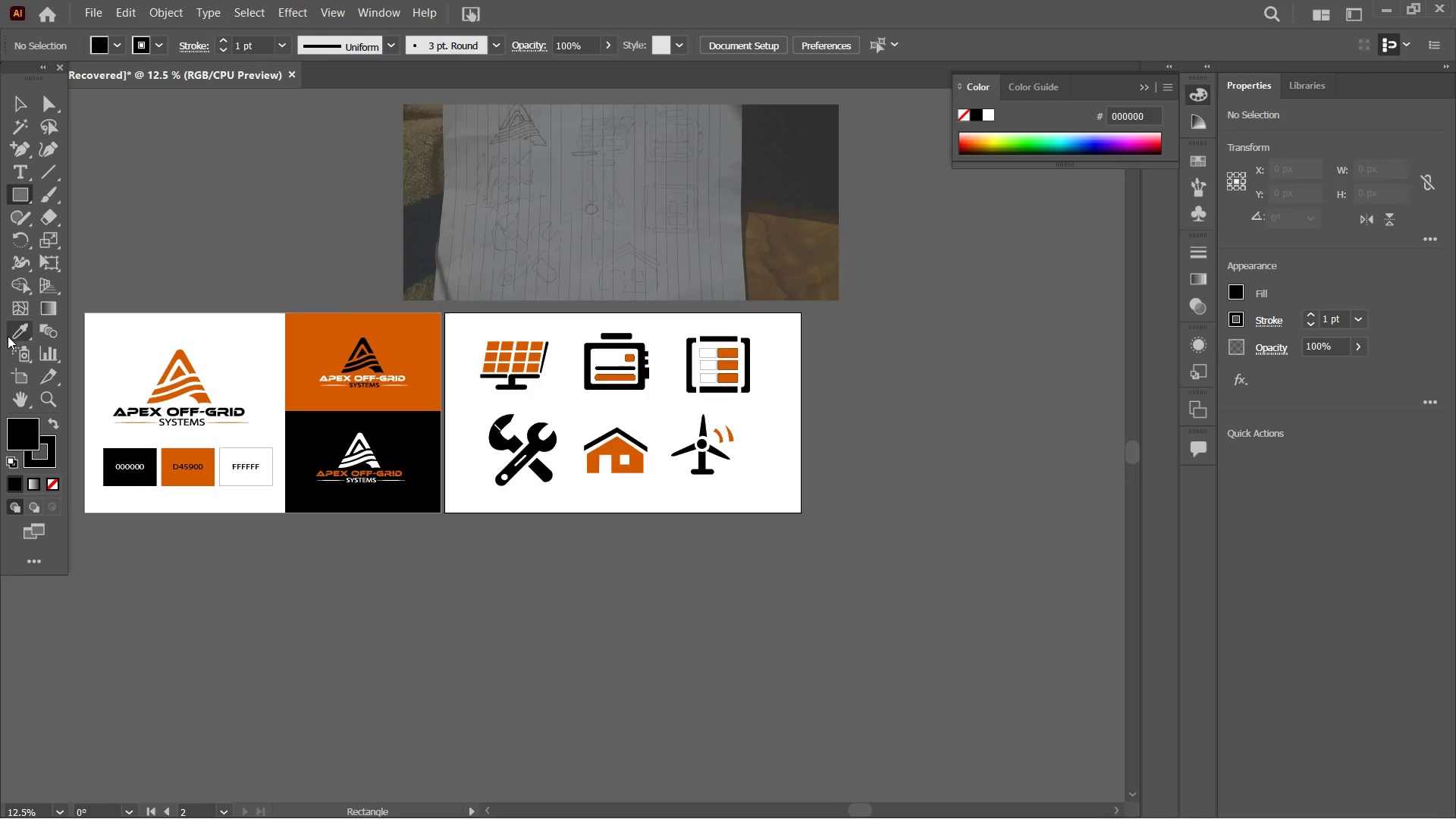 
left_click([14, 369])
 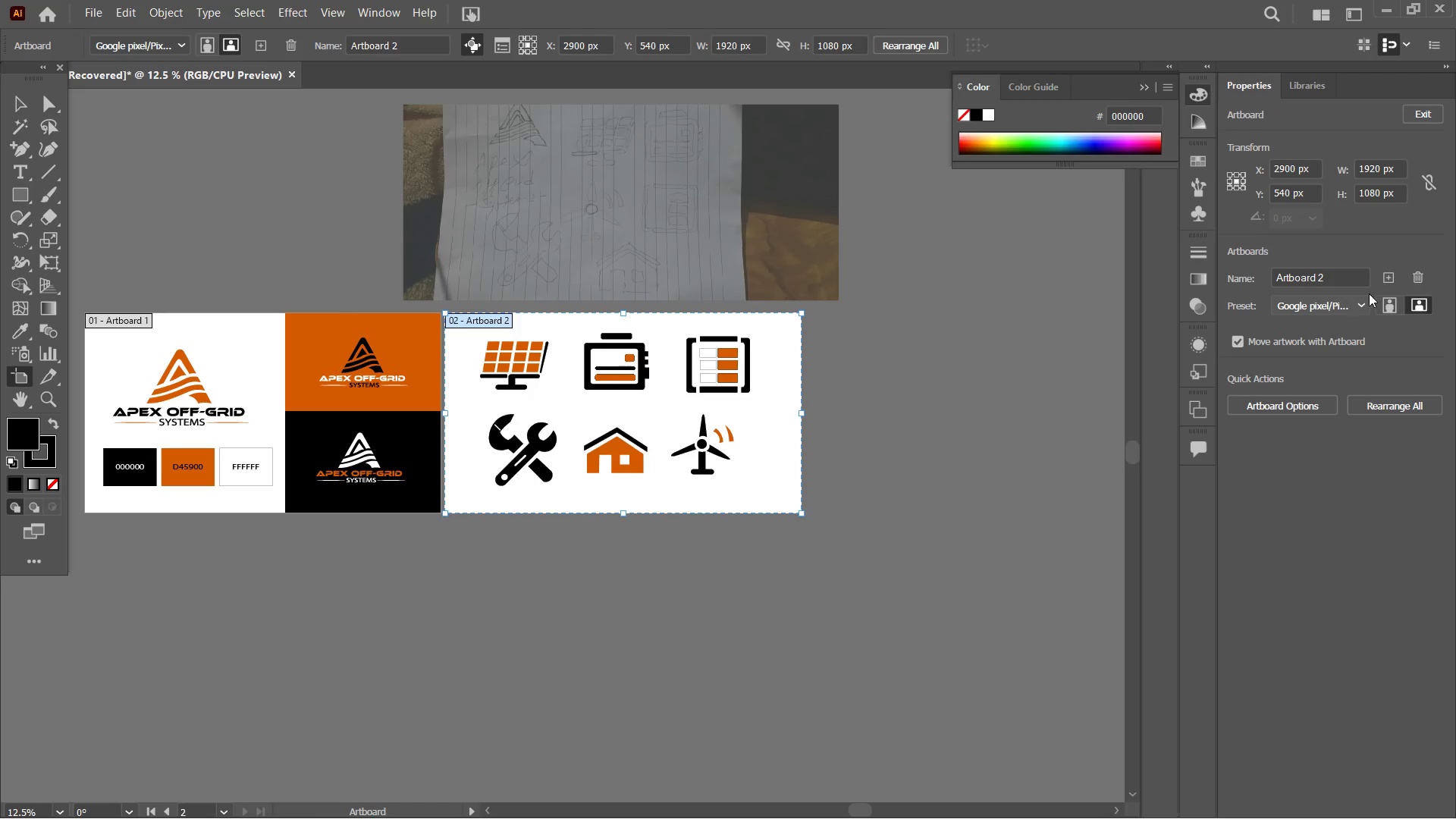 
left_click([1395, 282])
 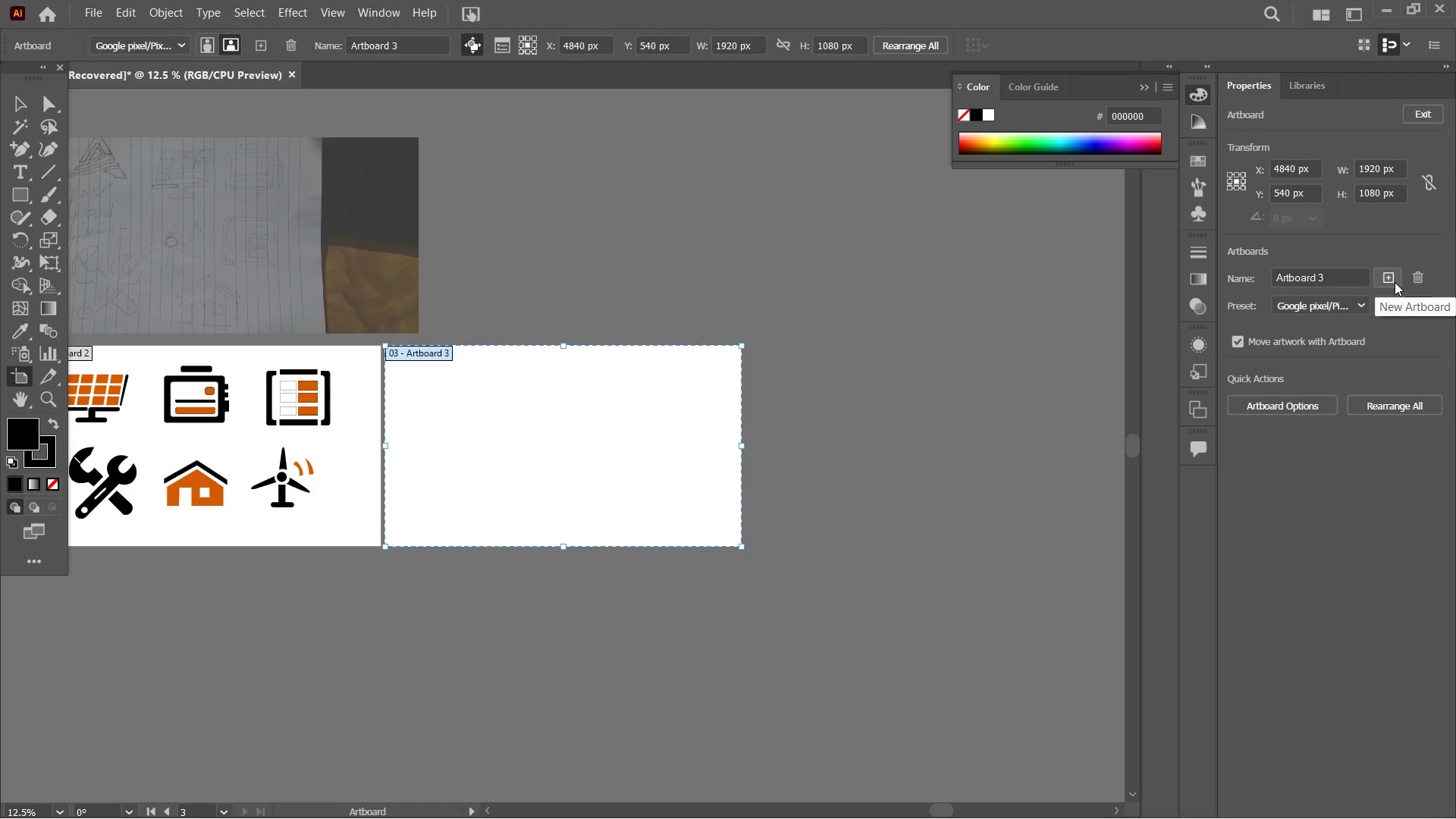 
left_click([1395, 281])
 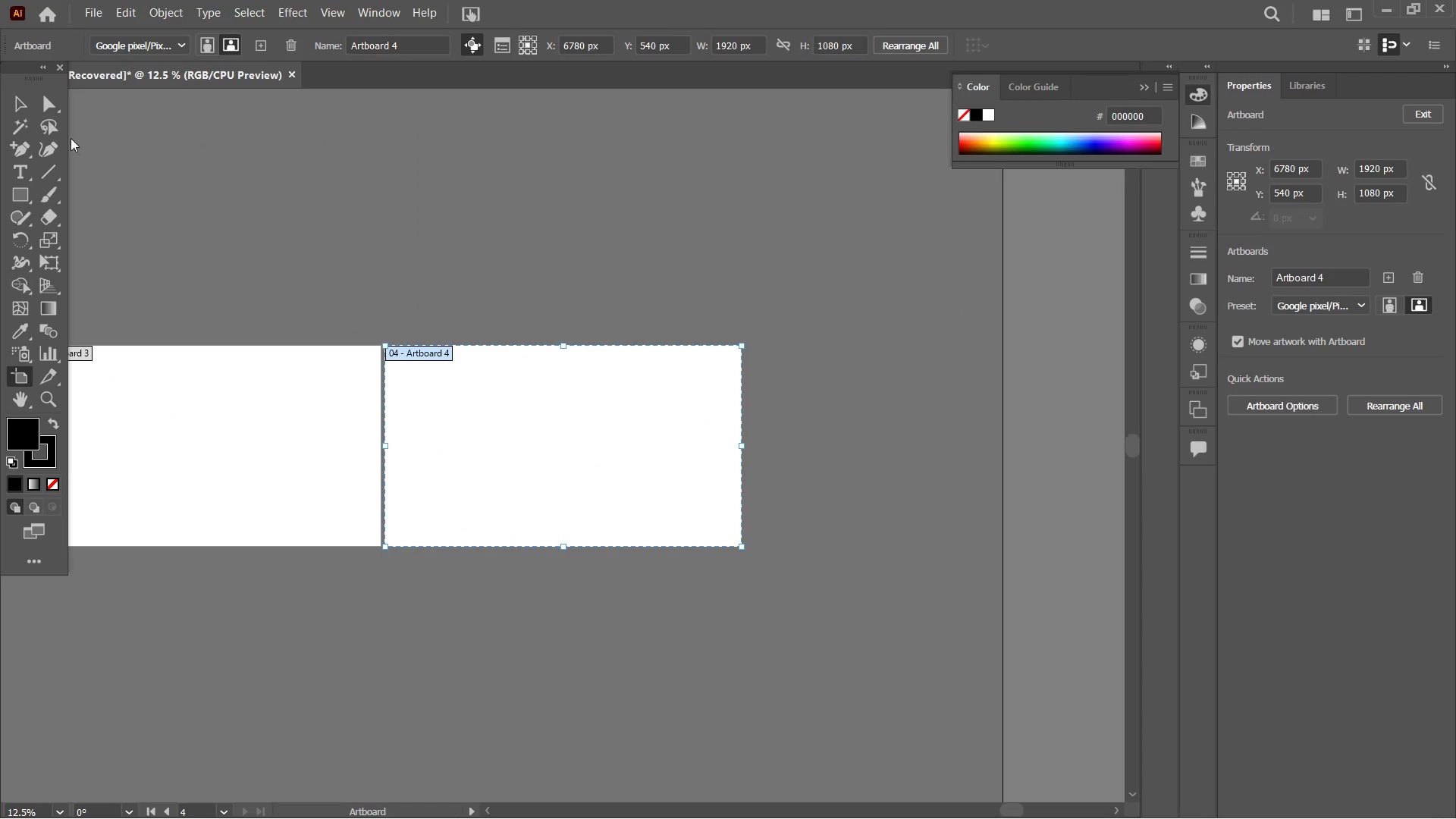 
left_click([17, 100])
 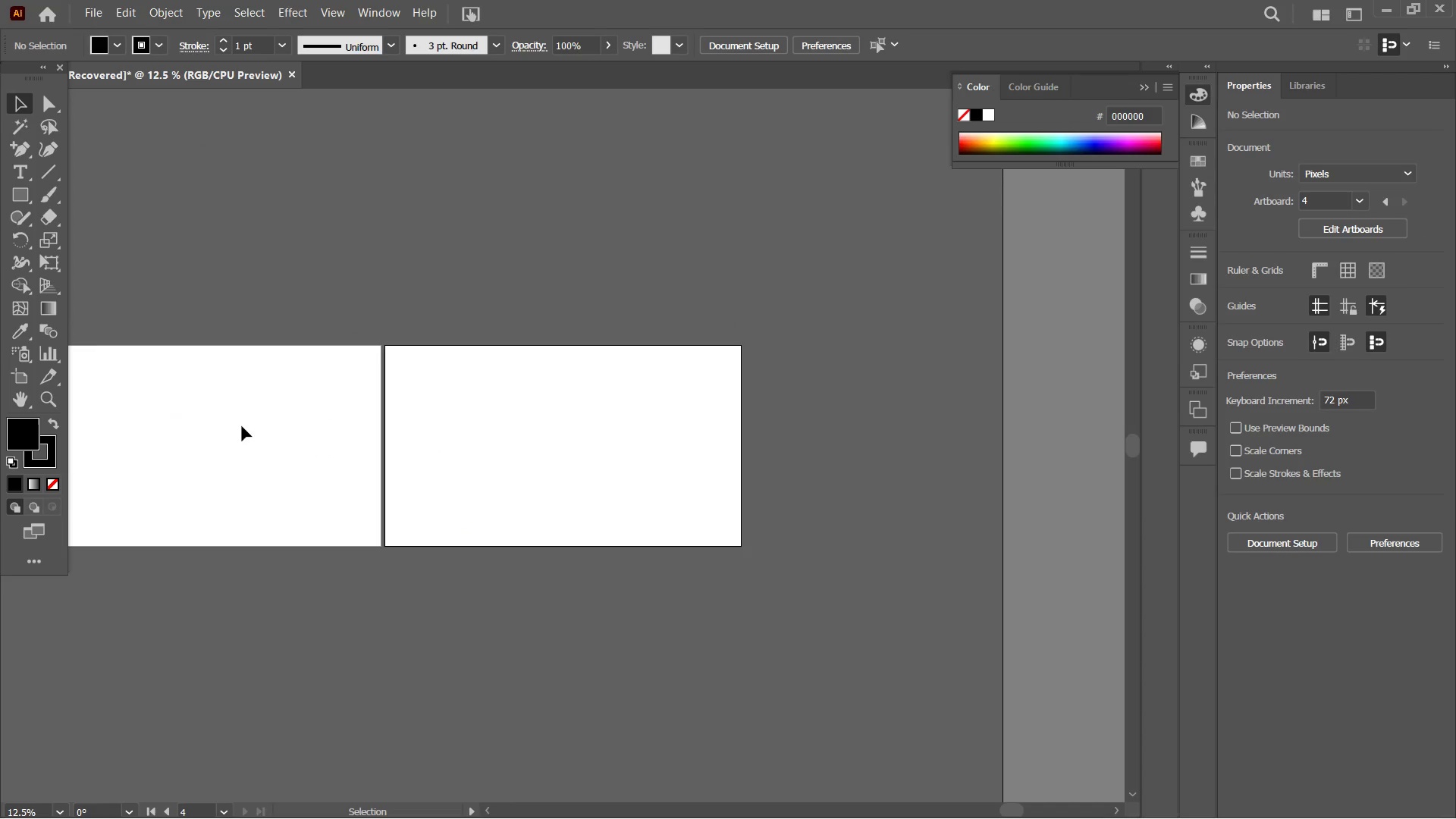 
hold_key(key=Space, duration=0.78)
 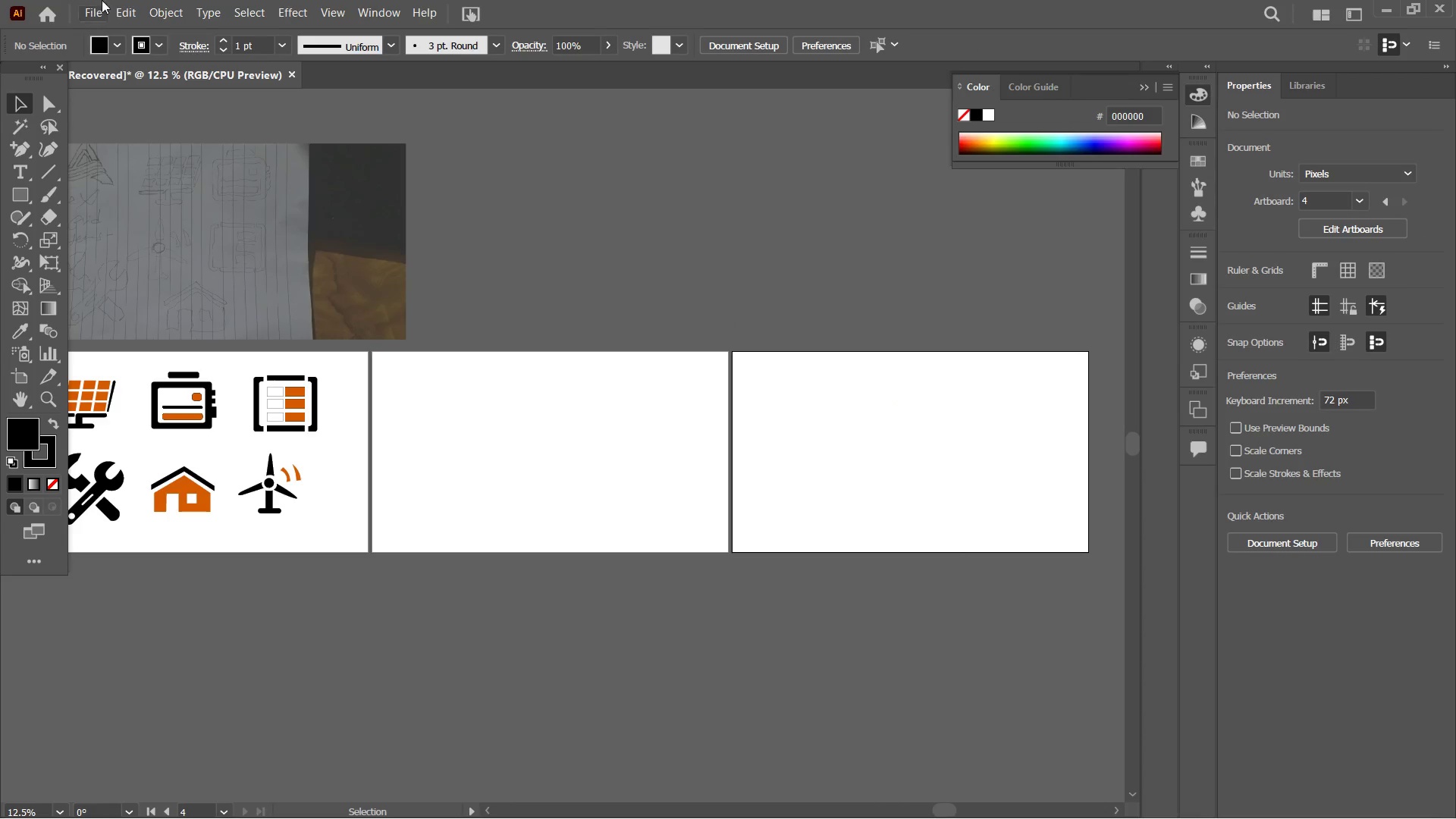 
left_click_drag(start_coordinate=[214, 422], to_coordinate=[561, 428])
 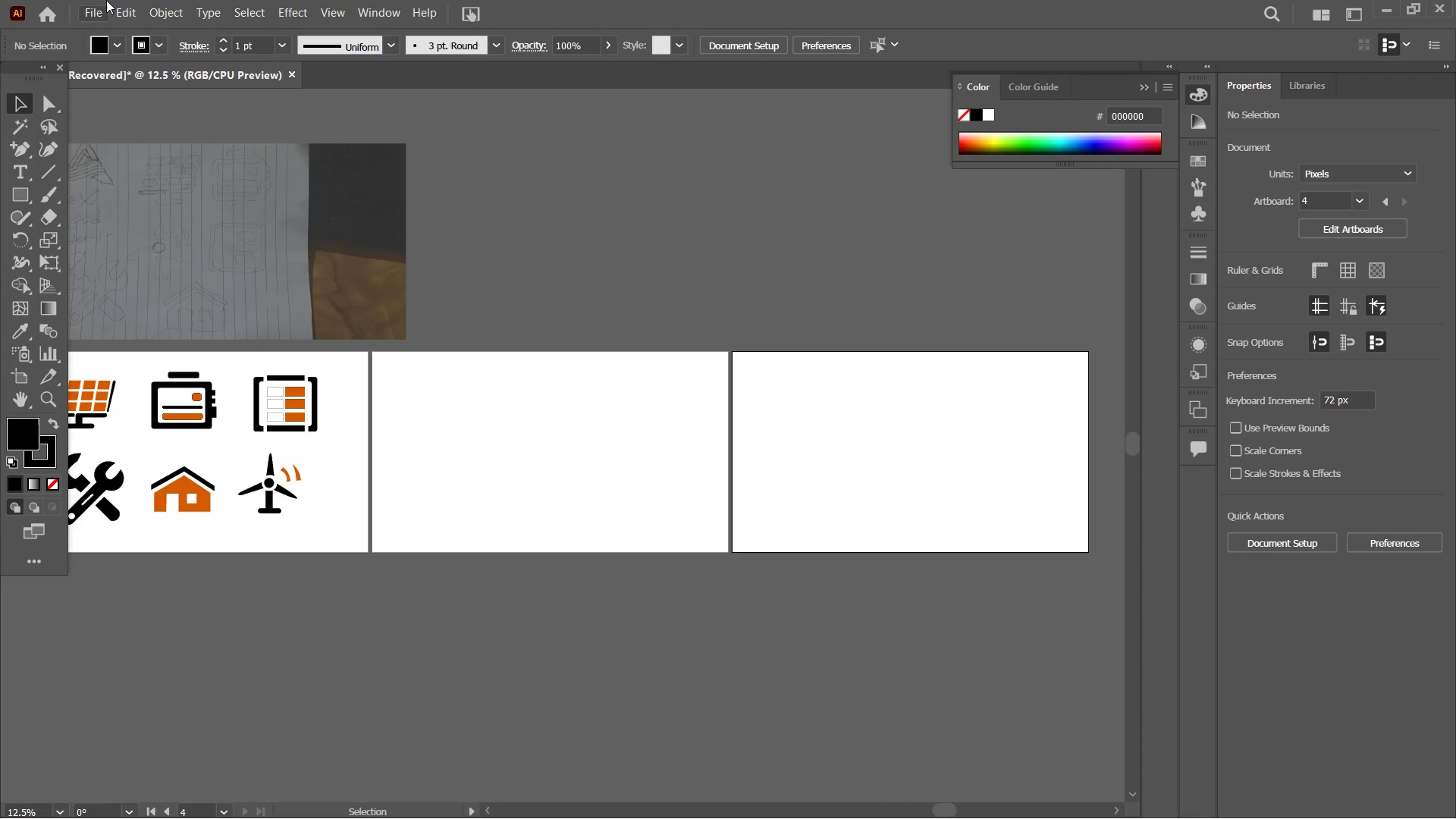 
left_click([91, 4])
 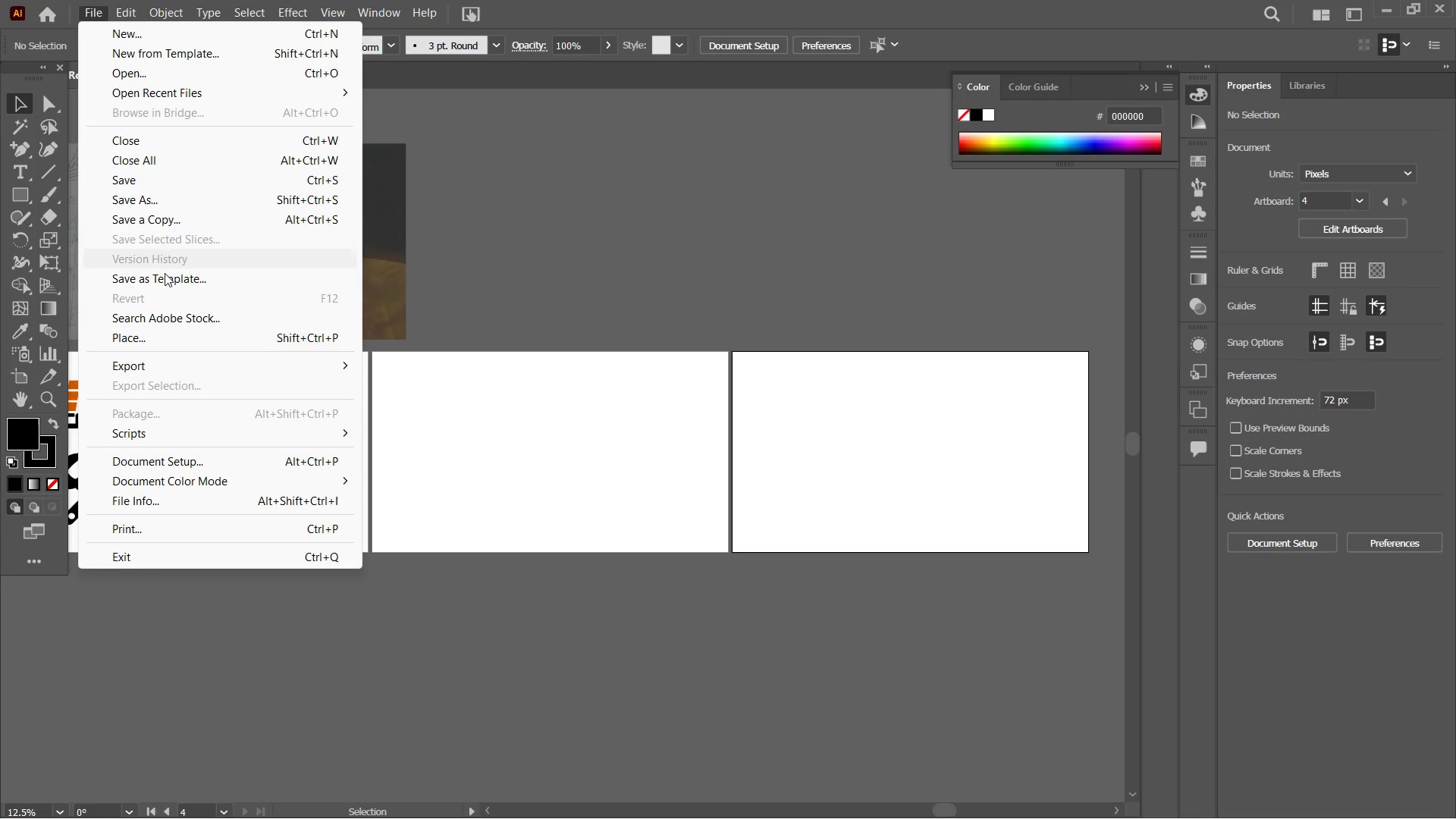 
left_click([162, 335])
 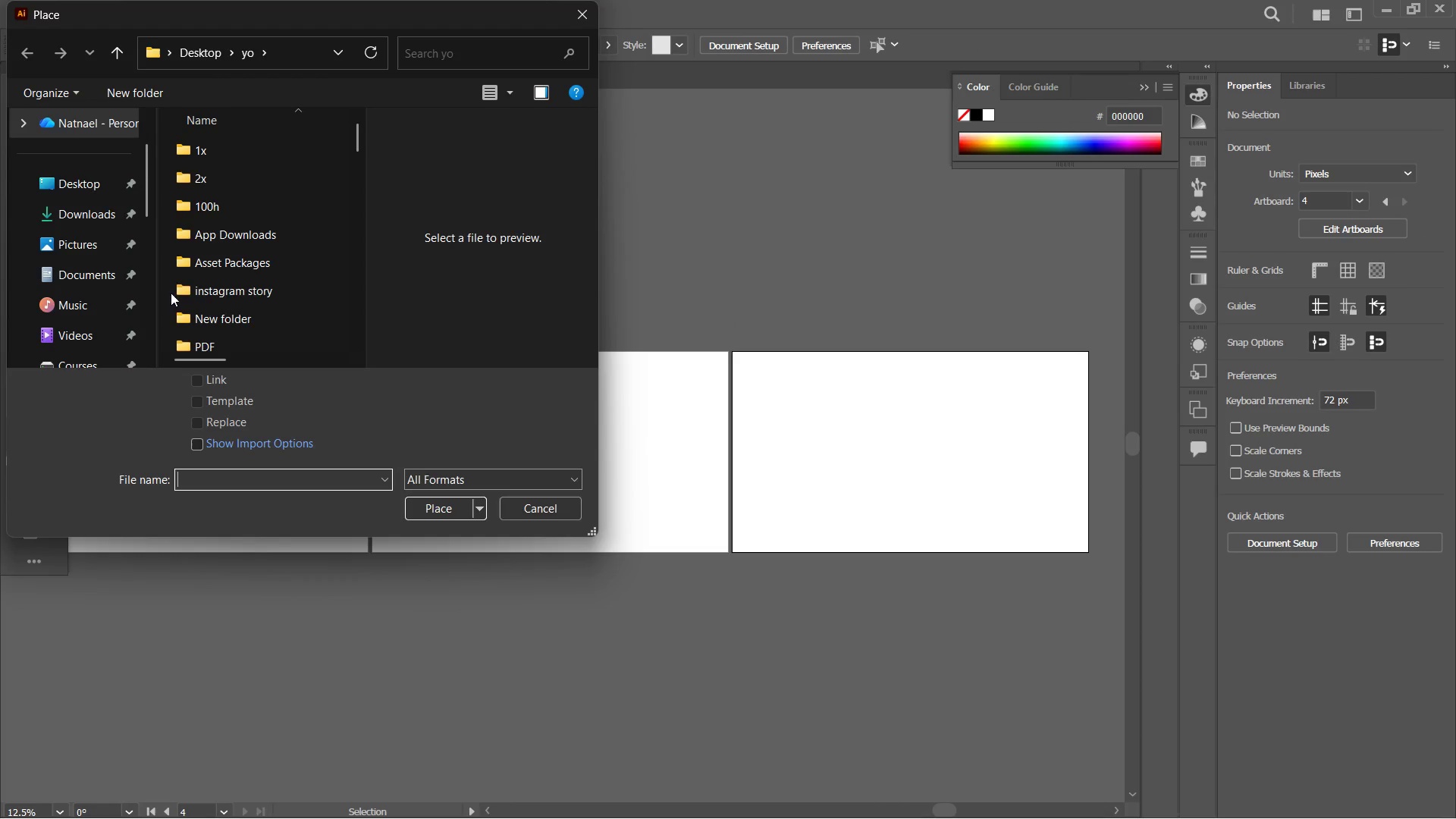 
scroll: coordinate [242, 259], scroll_direction: down, amount: 4.0
 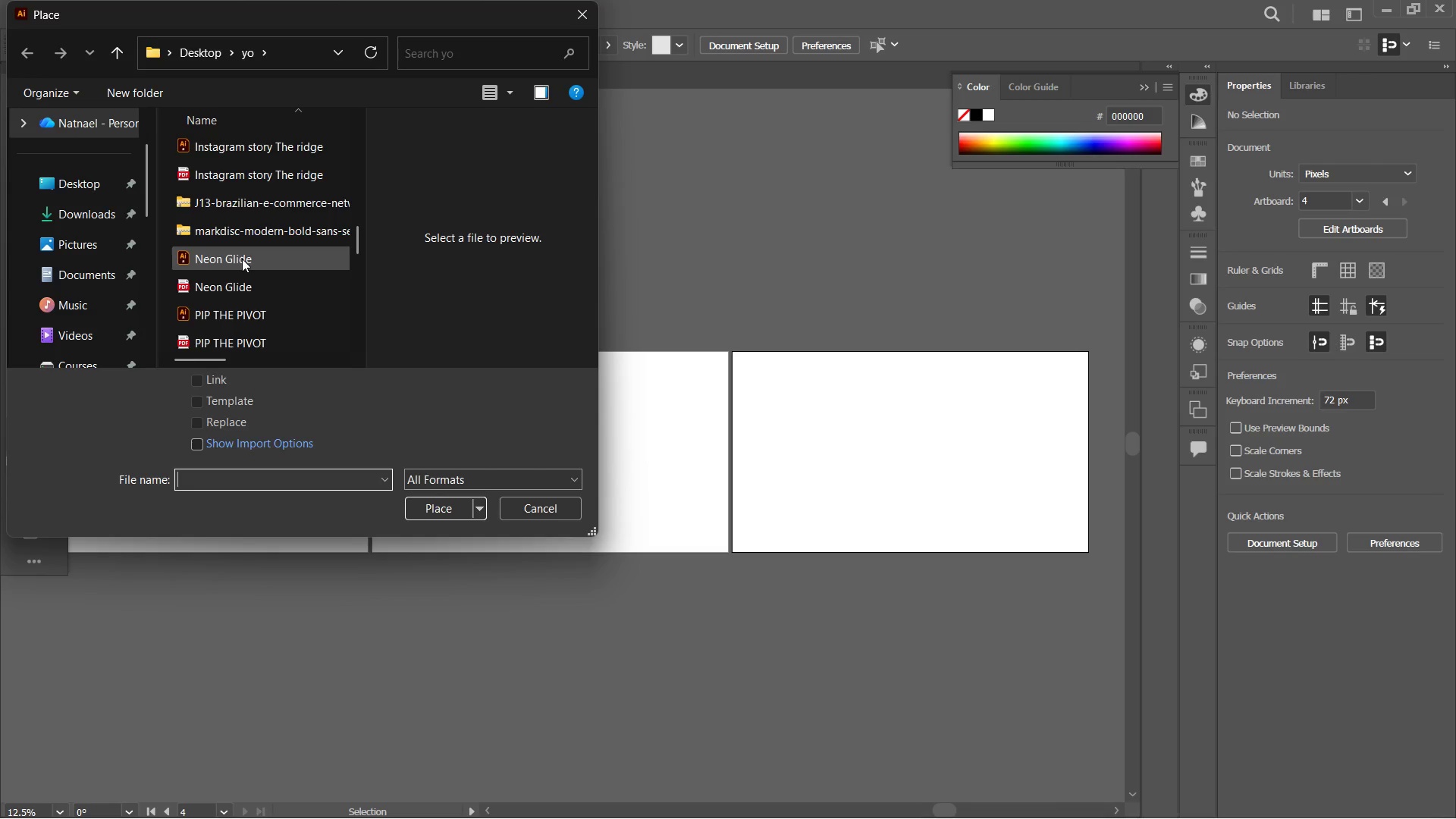 
scroll: coordinate [242, 259], scroll_direction: up, amount: 3.0
 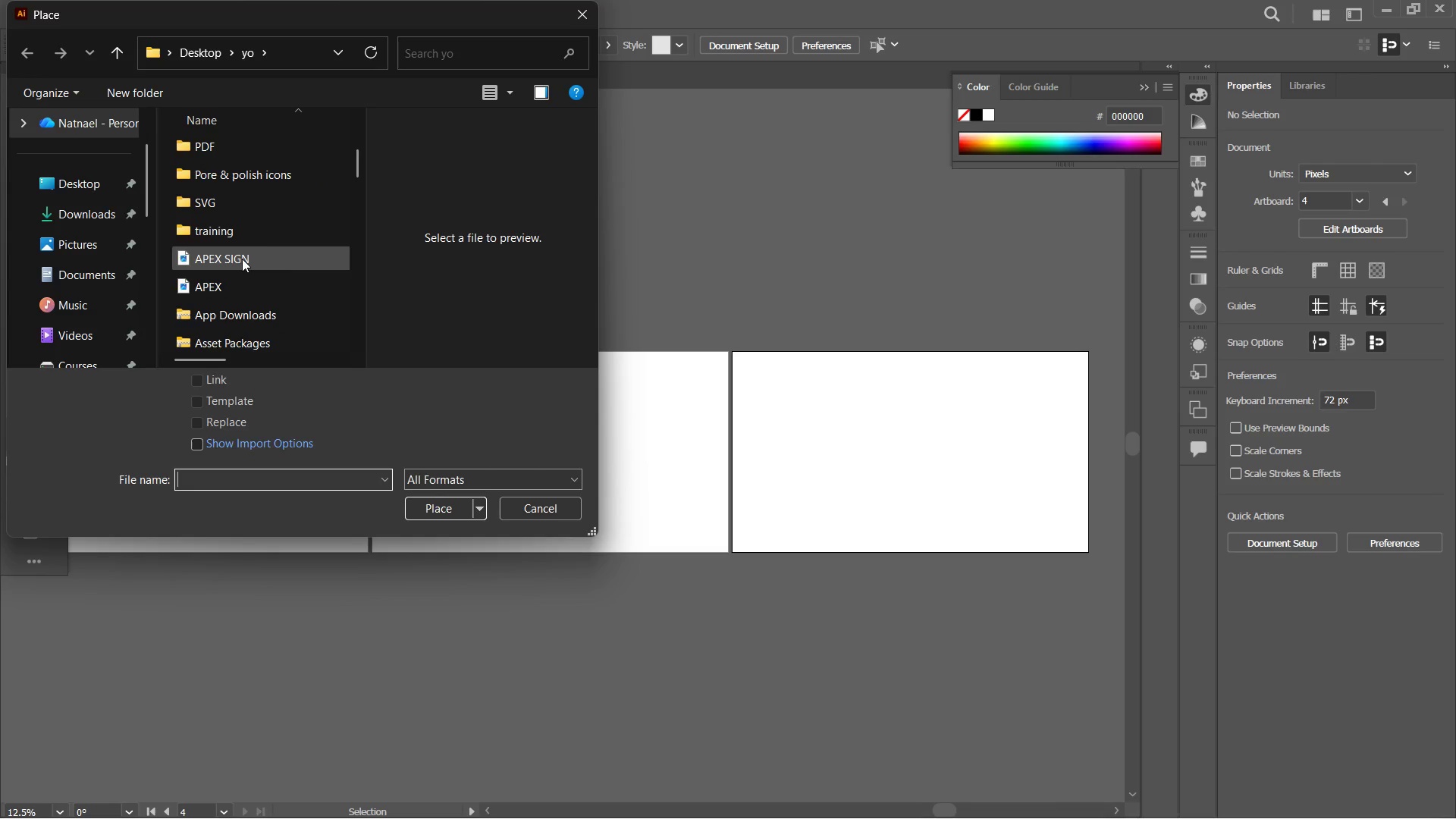 
left_click([242, 259])
 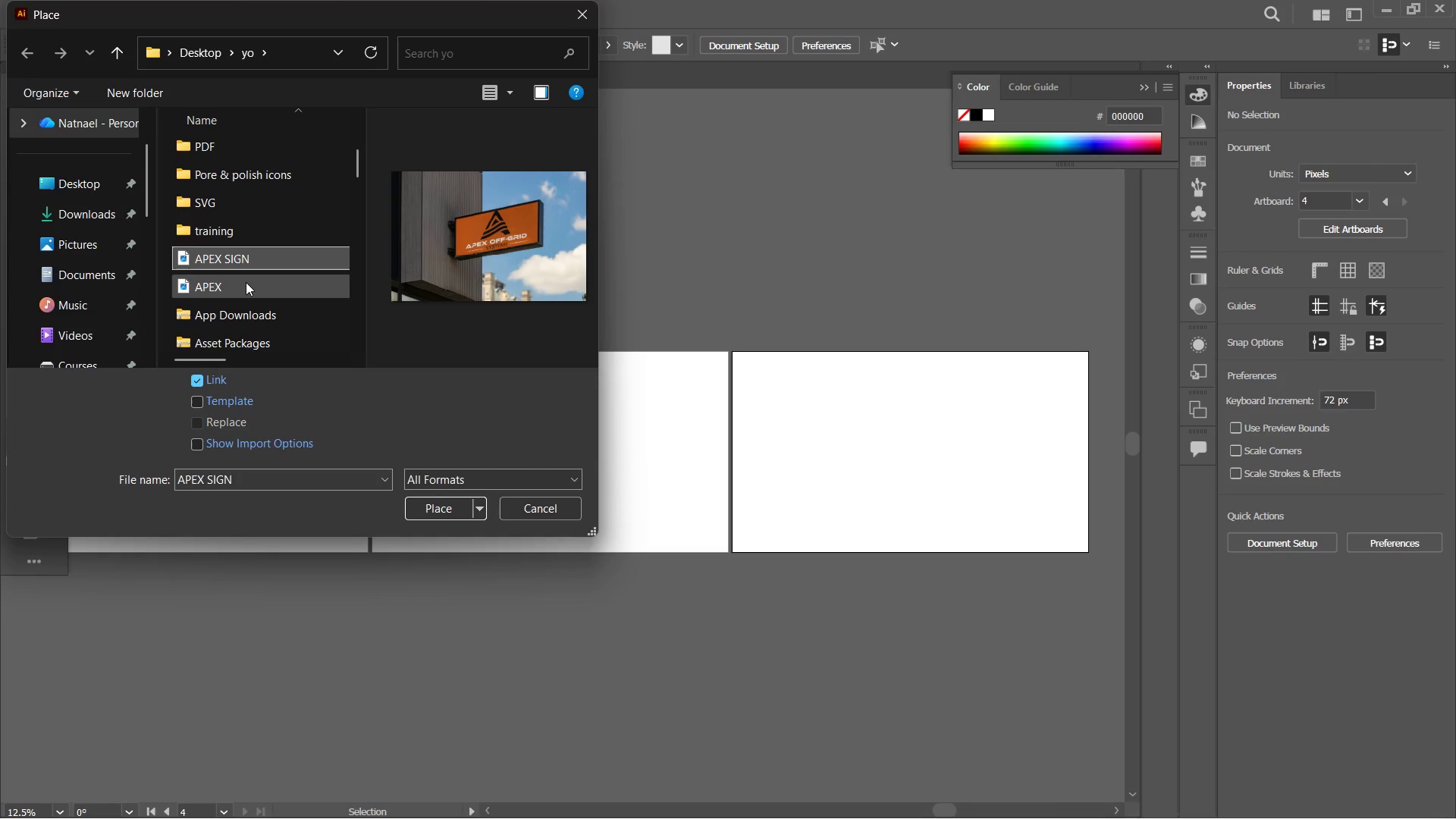 
hold_key(key=ShiftLeft, duration=0.91)
left_click([246, 287])
 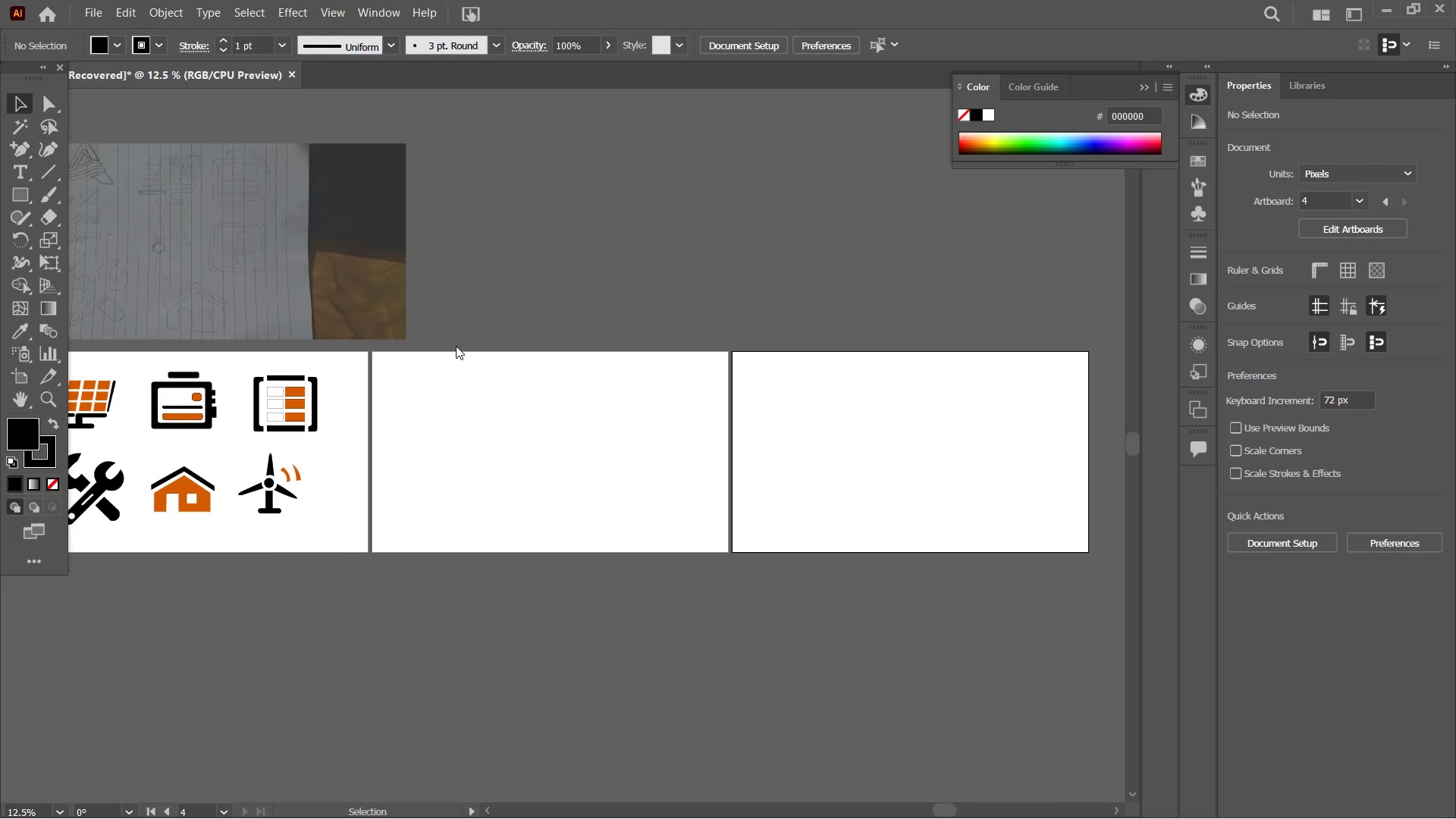 
left_click([431, 336])
 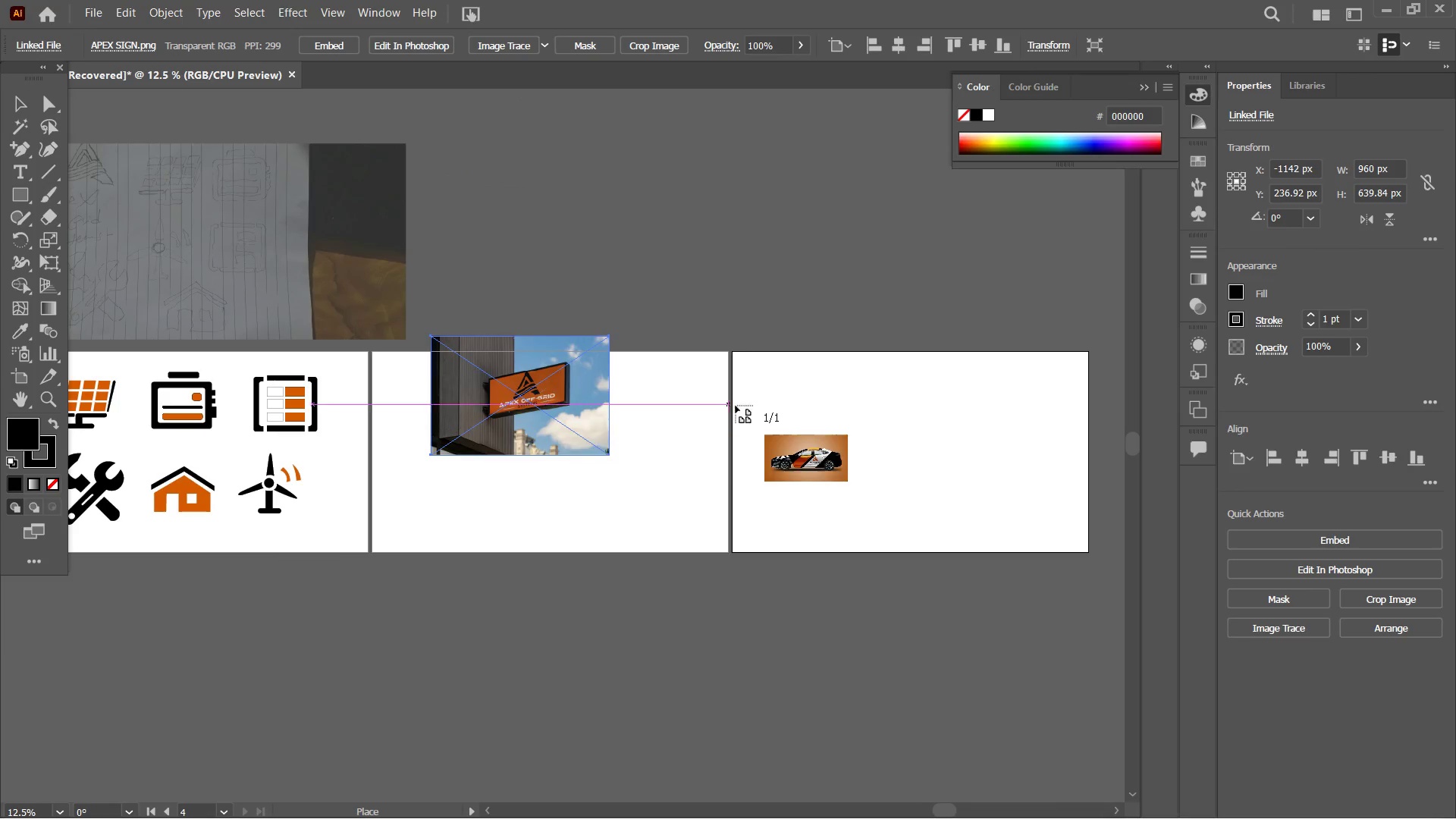 
left_click([753, 362])
 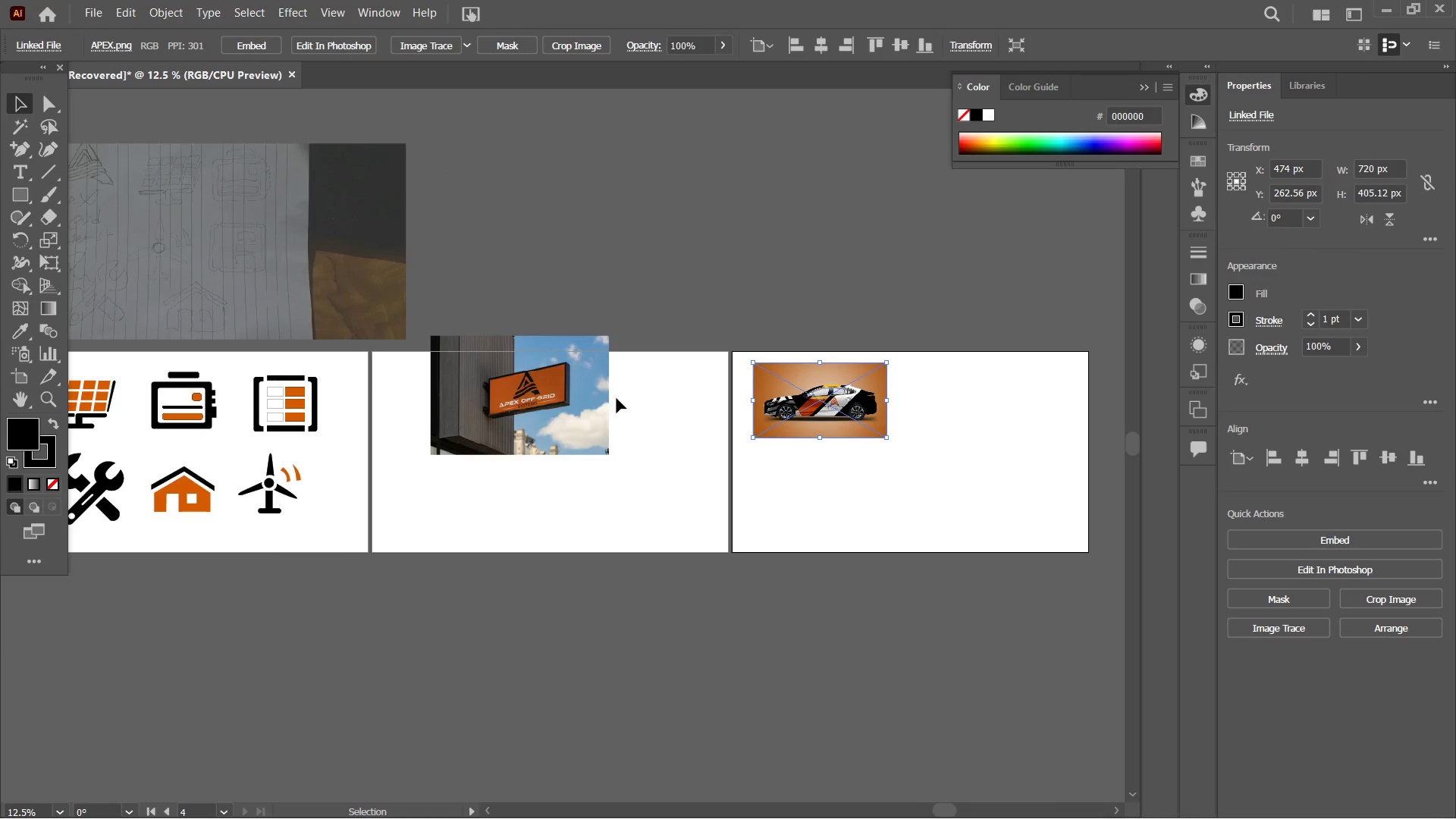 
left_click([534, 391])
 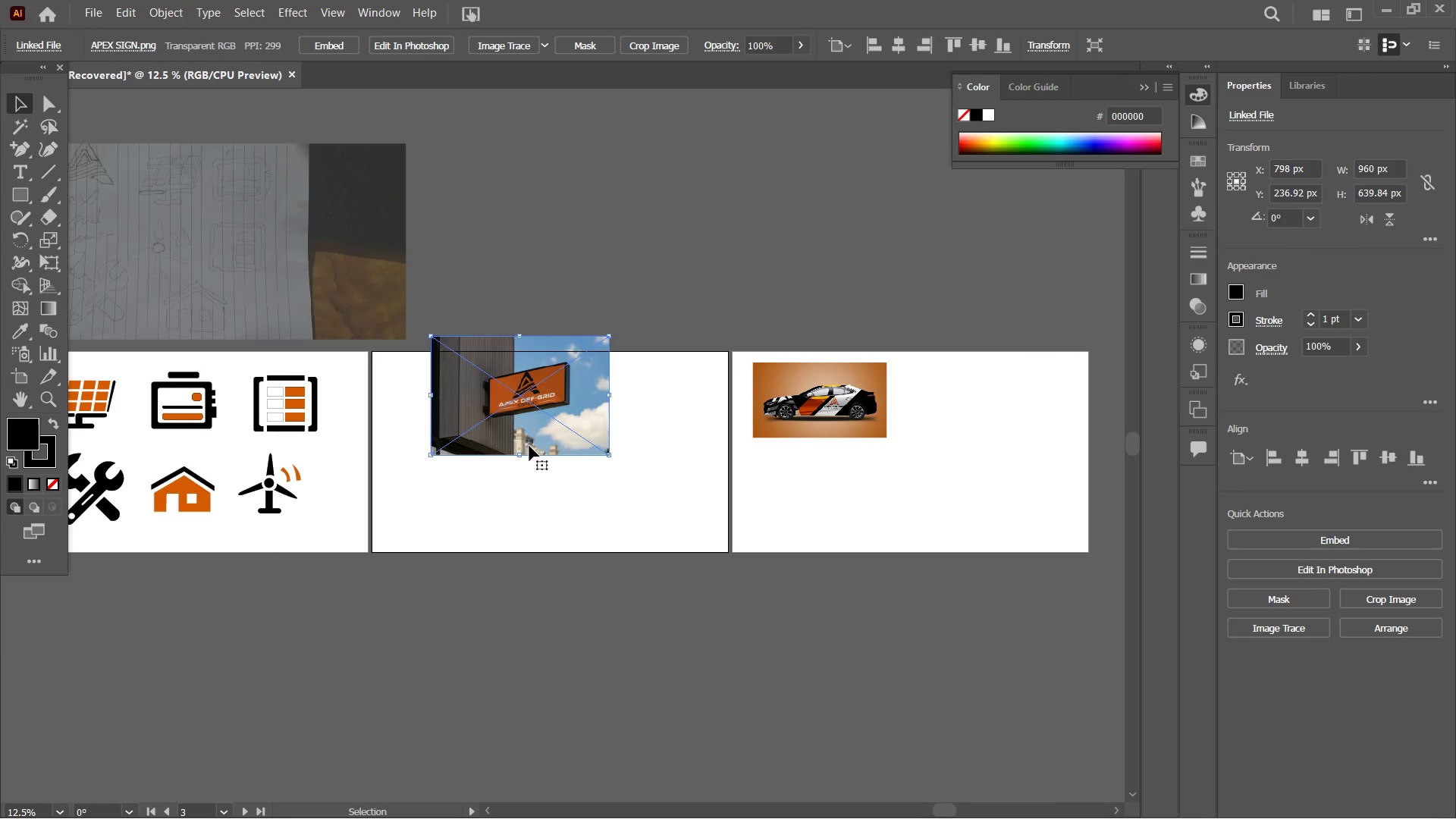 
hold_key(key=ShiftLeft, duration=1.7)
left_click_drag(start_coordinate=[521, 454], to_coordinate=[534, 553])
 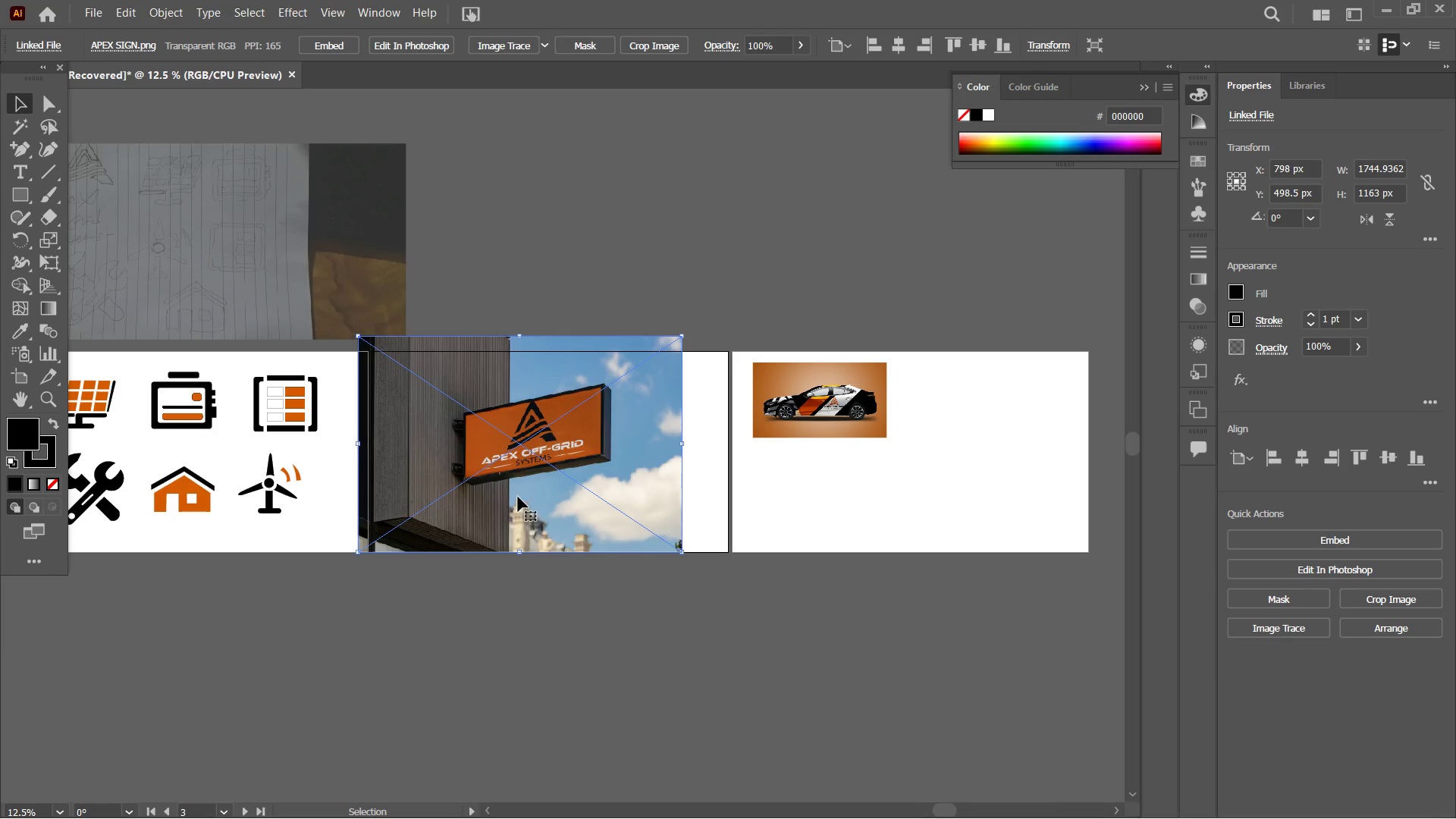 
left_click_drag(start_coordinate=[518, 497], to_coordinate=[559, 508])
 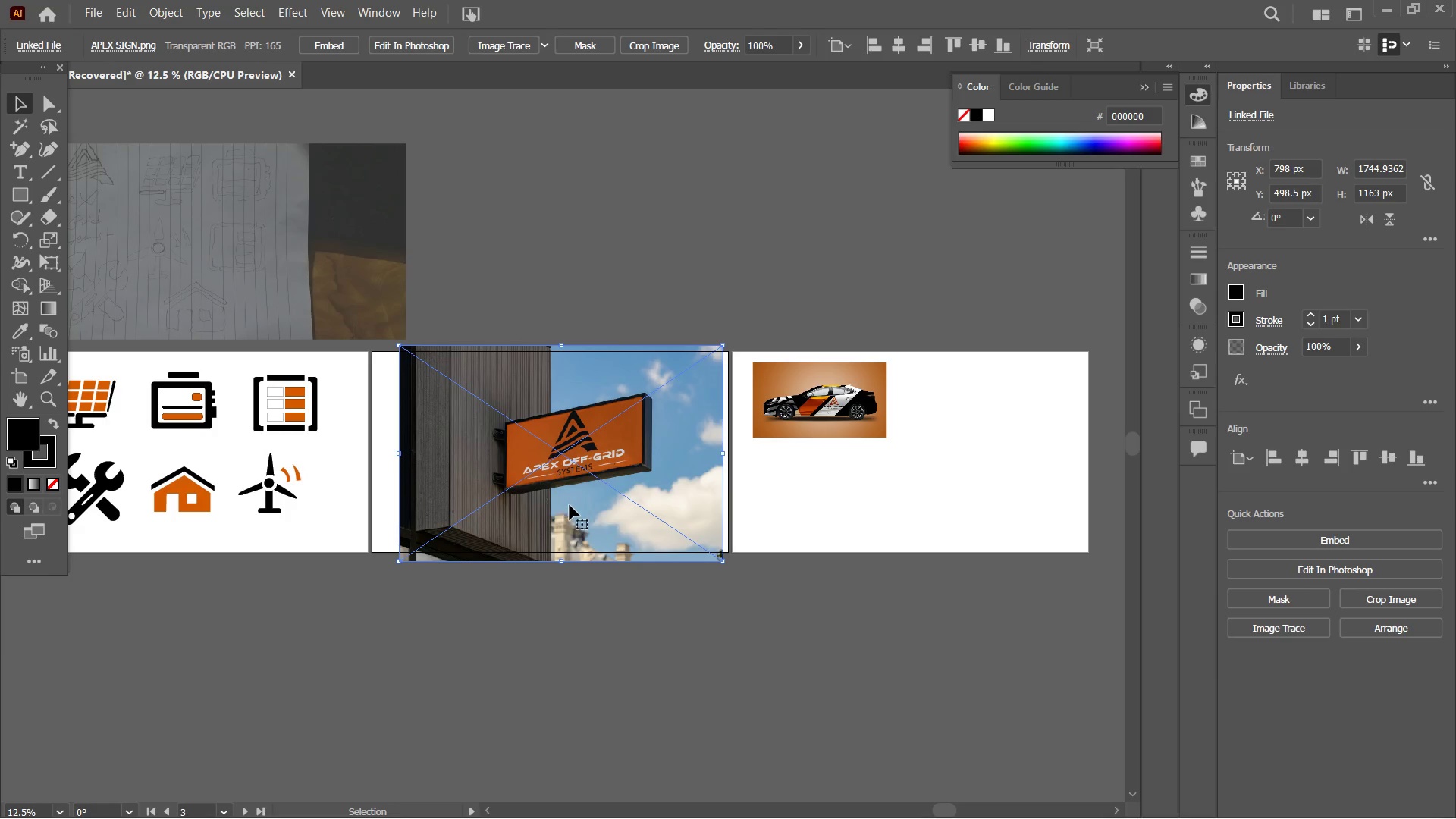 
key(Control+Equal)
 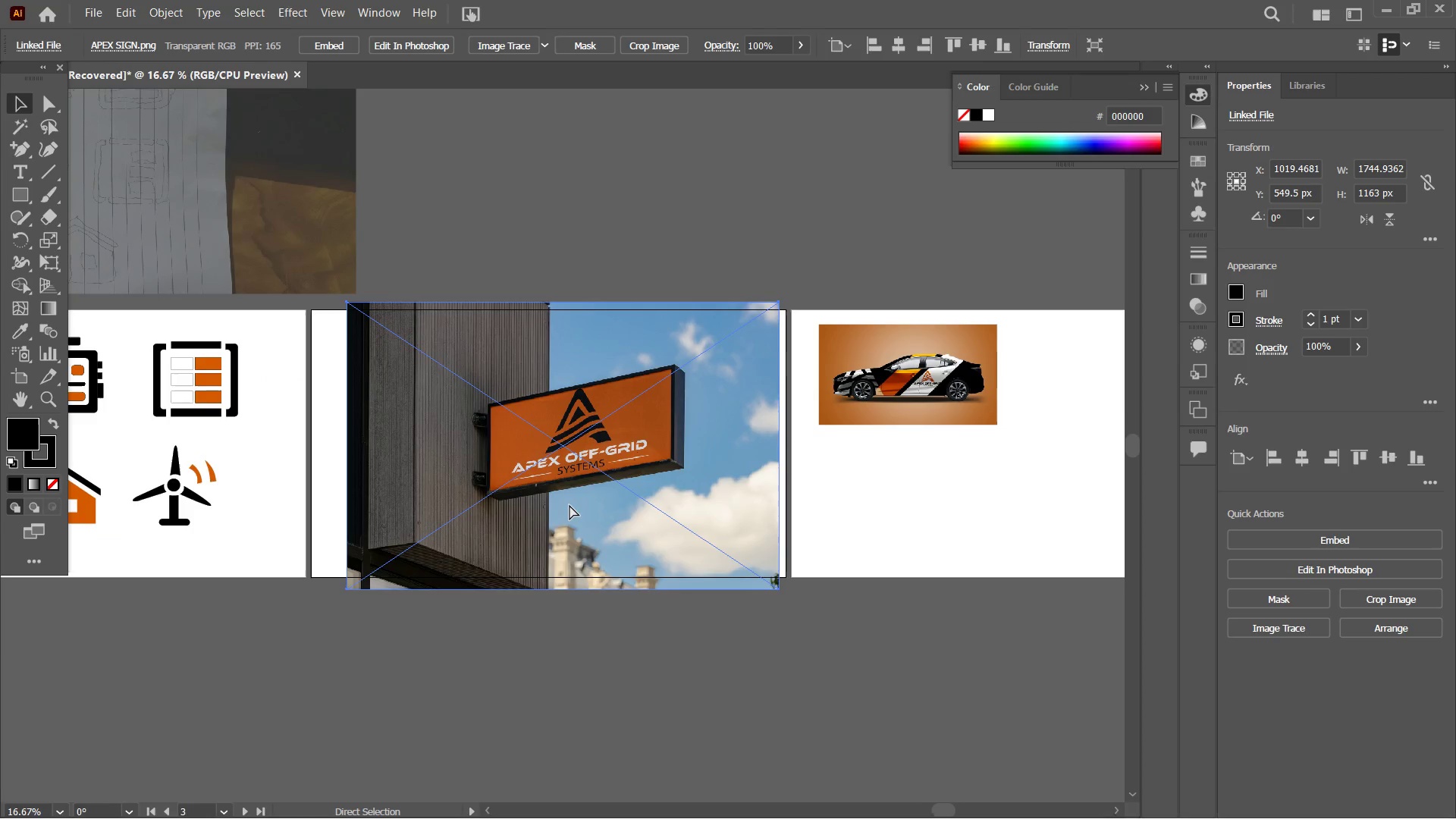 
key(Control+Equal)
 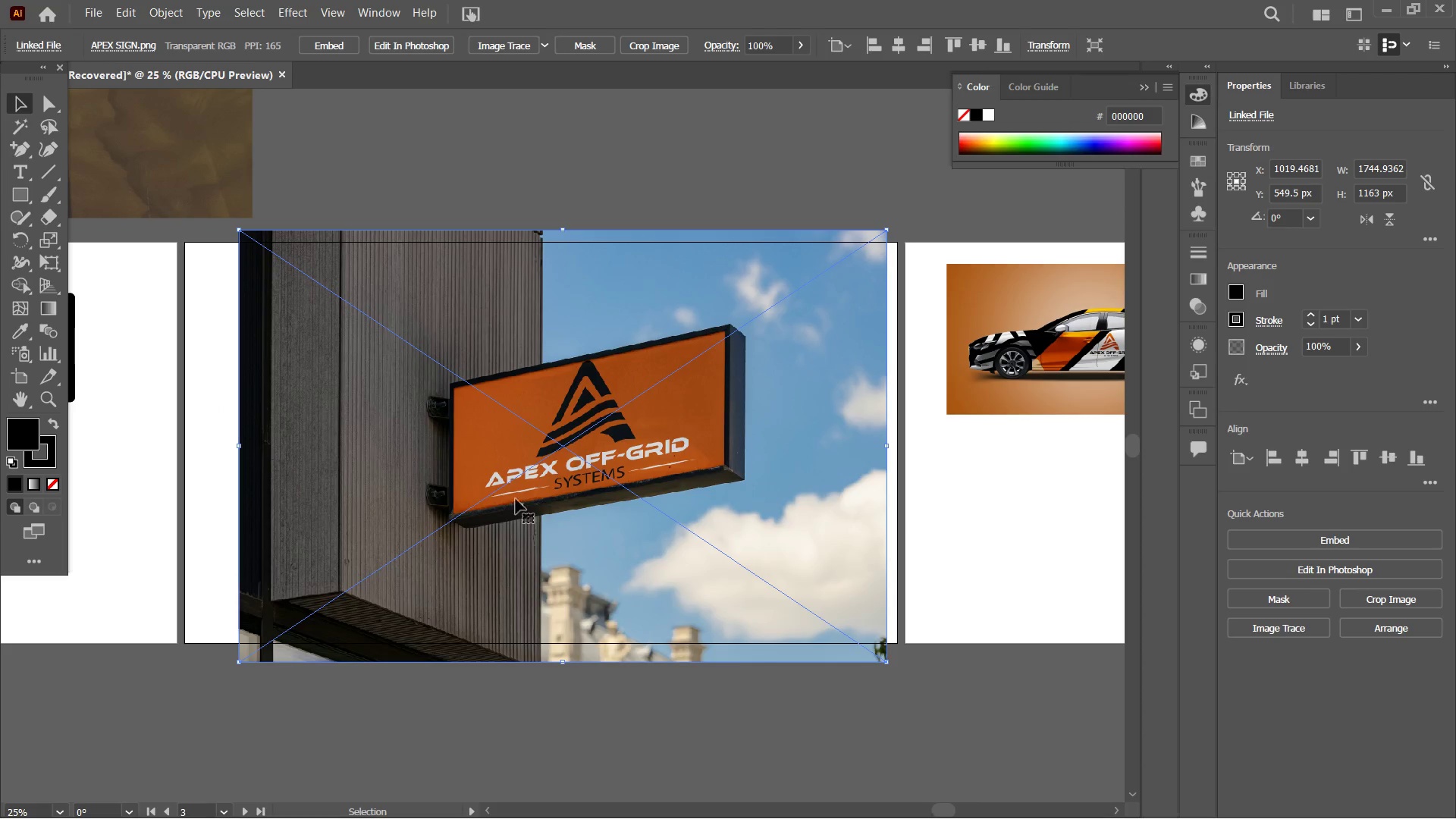 
left_click_drag(start_coordinate=[474, 494], to_coordinate=[421, 488])
 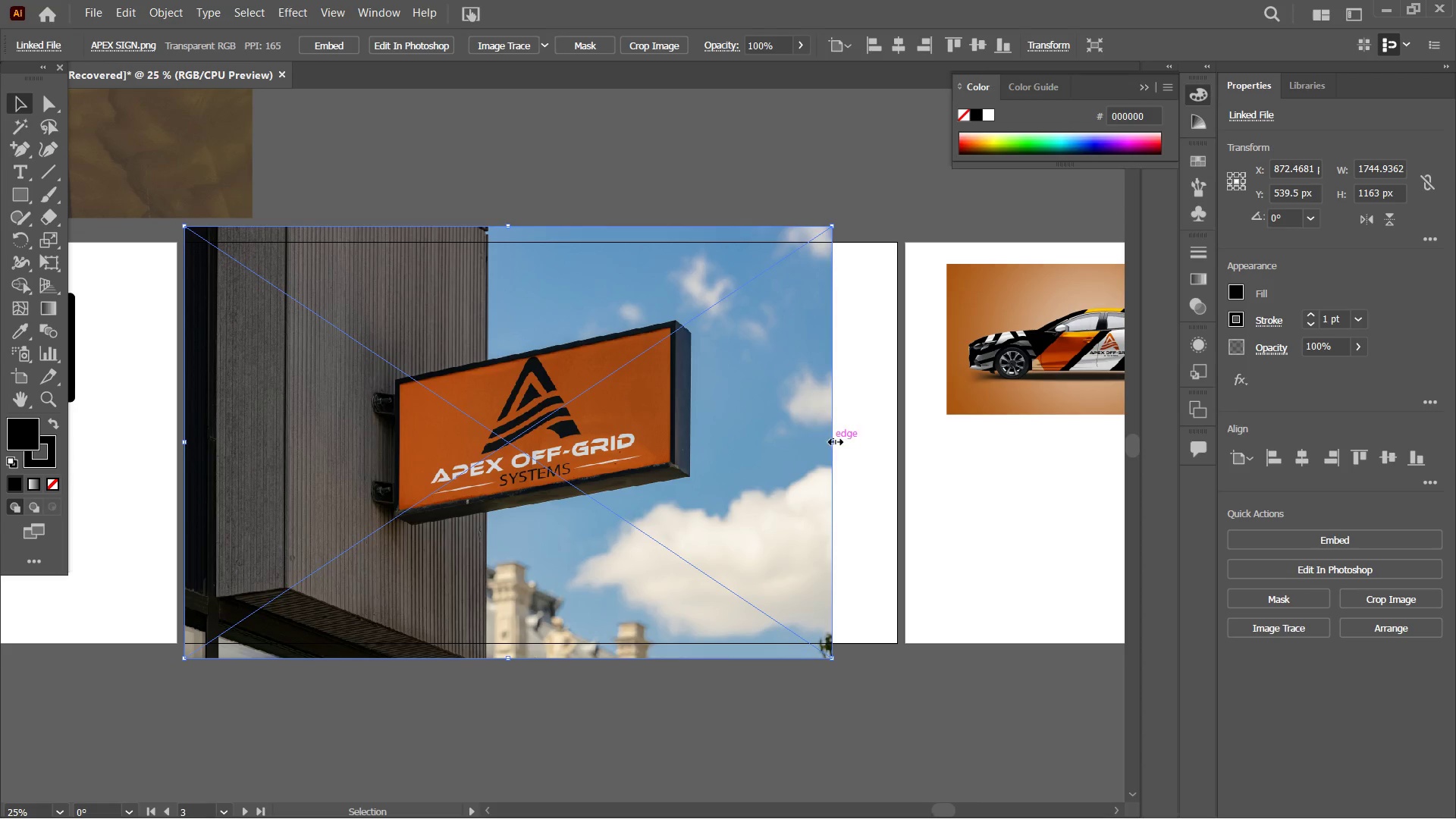 
left_click_drag(start_coordinate=[833, 440], to_coordinate=[896, 444])
 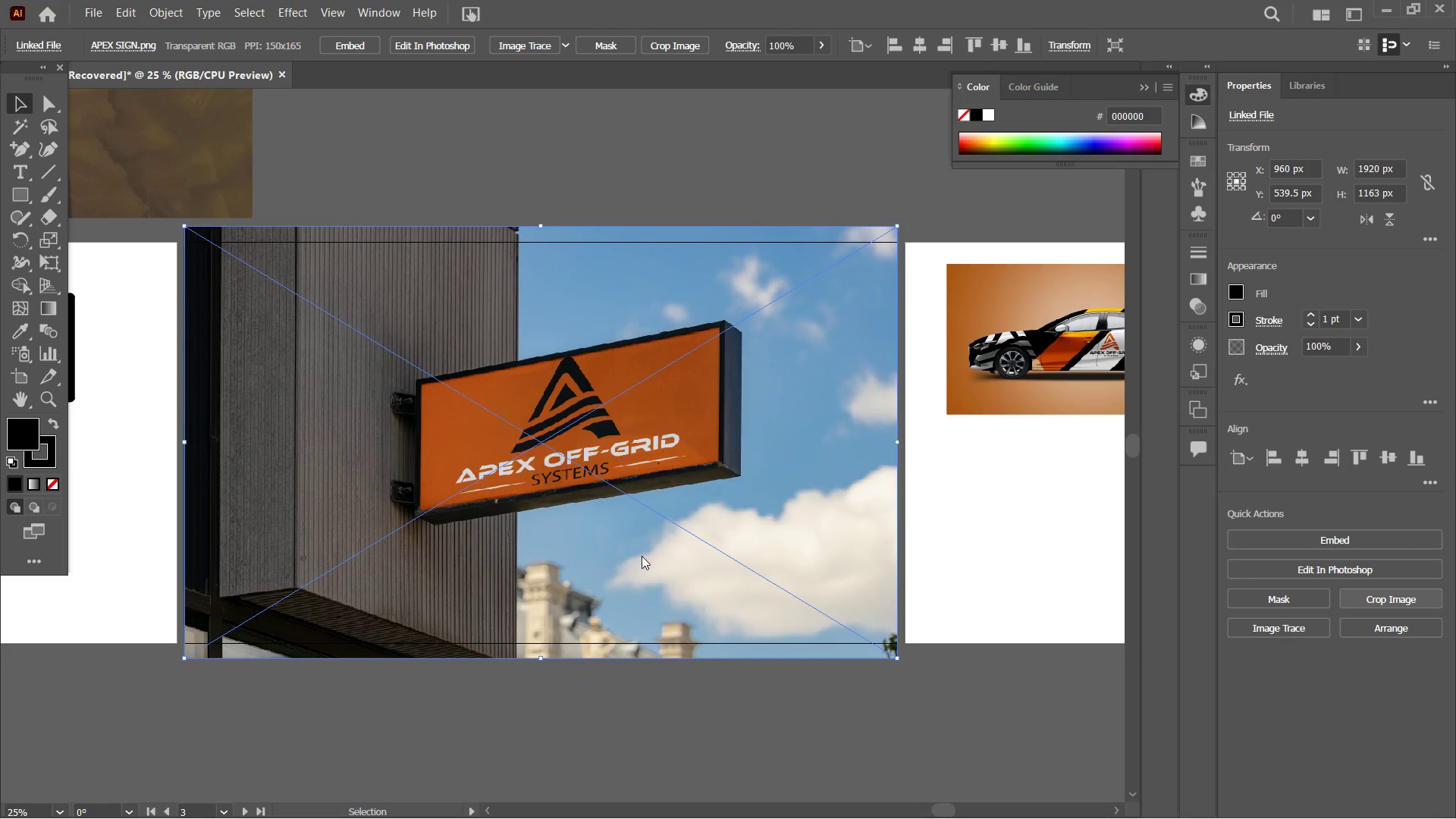 
wait(5.14)
 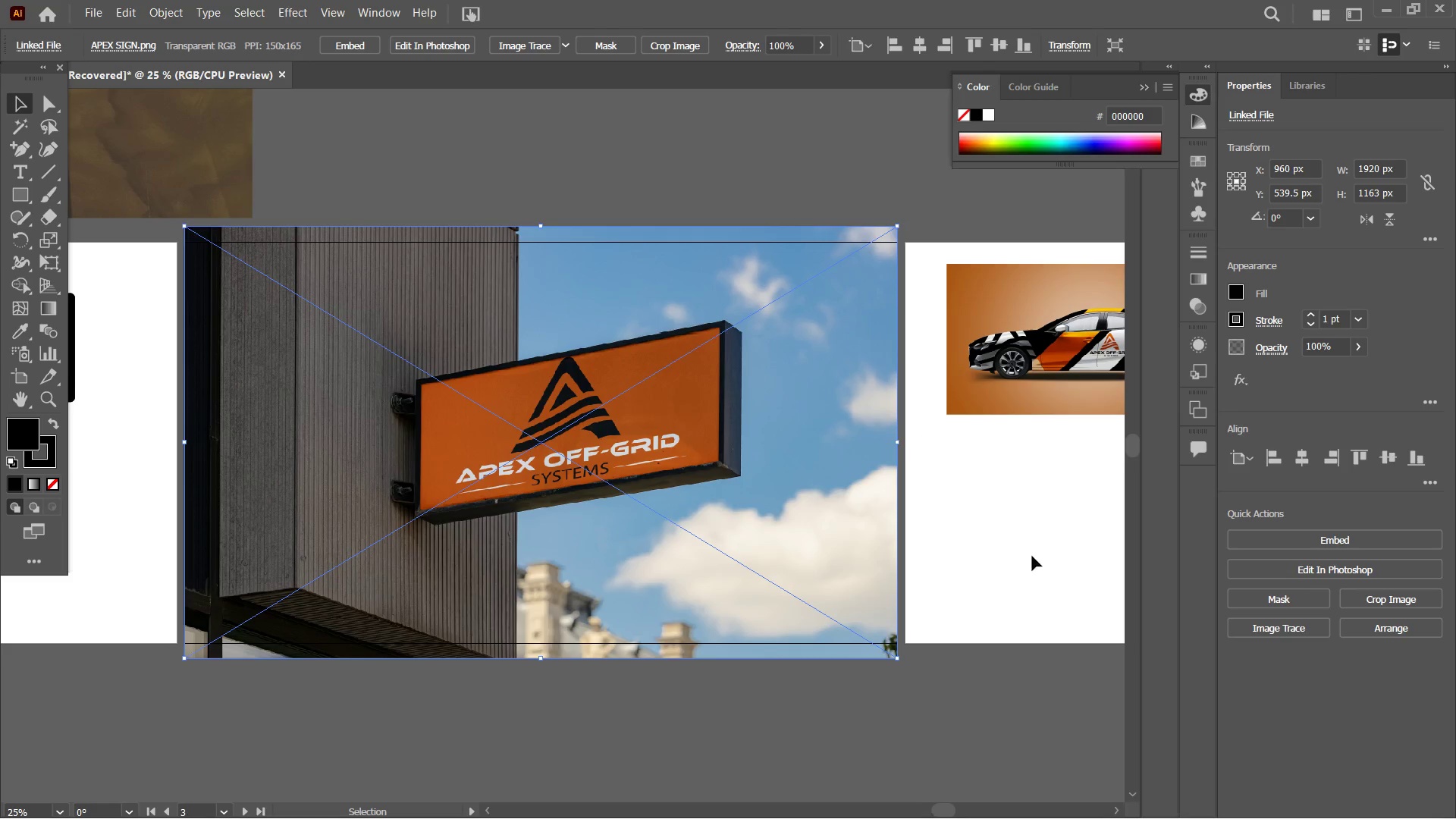 
left_click([844, 438])
 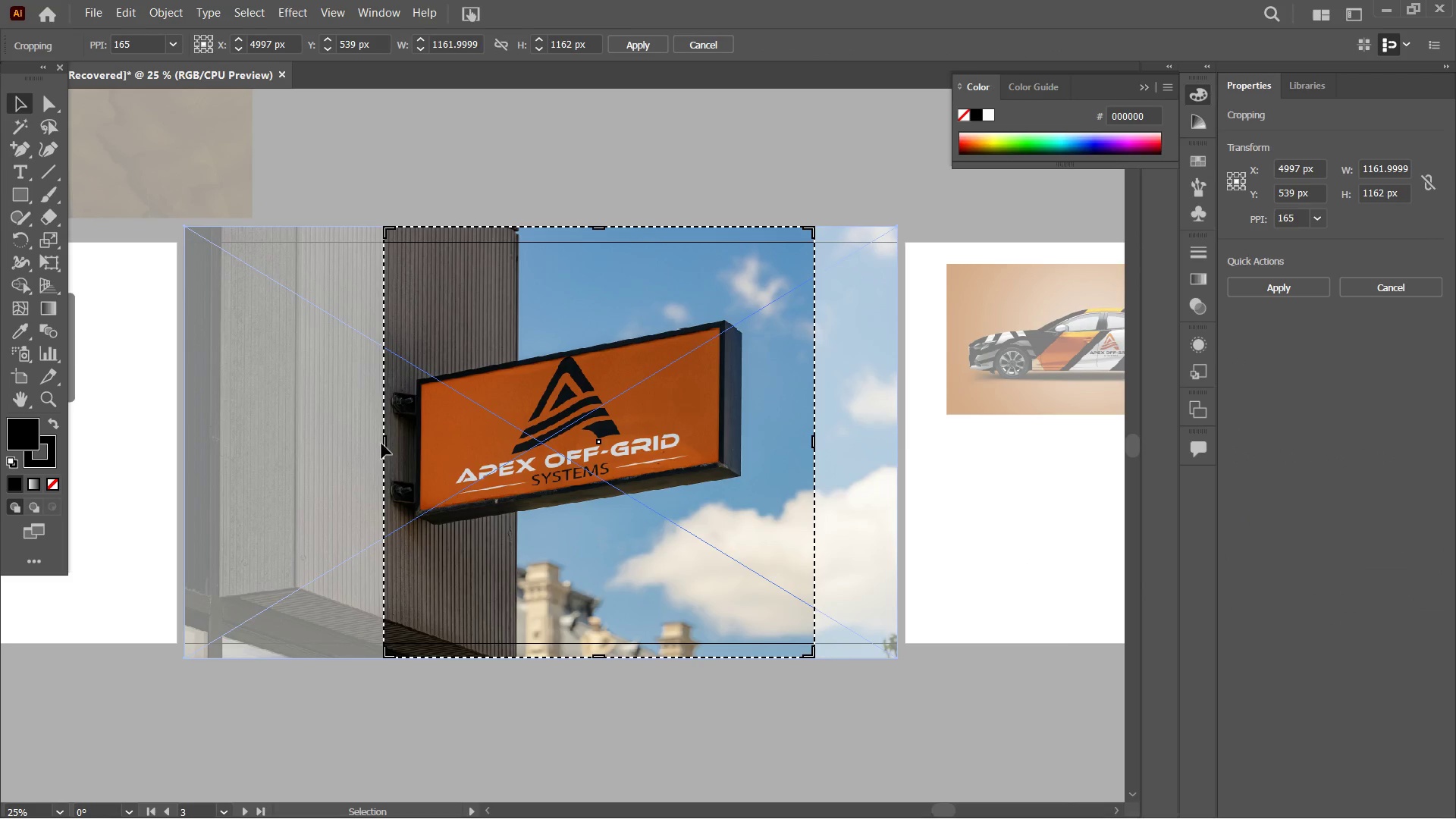 
left_click_drag(start_coordinate=[387, 441], to_coordinate=[181, 427])
 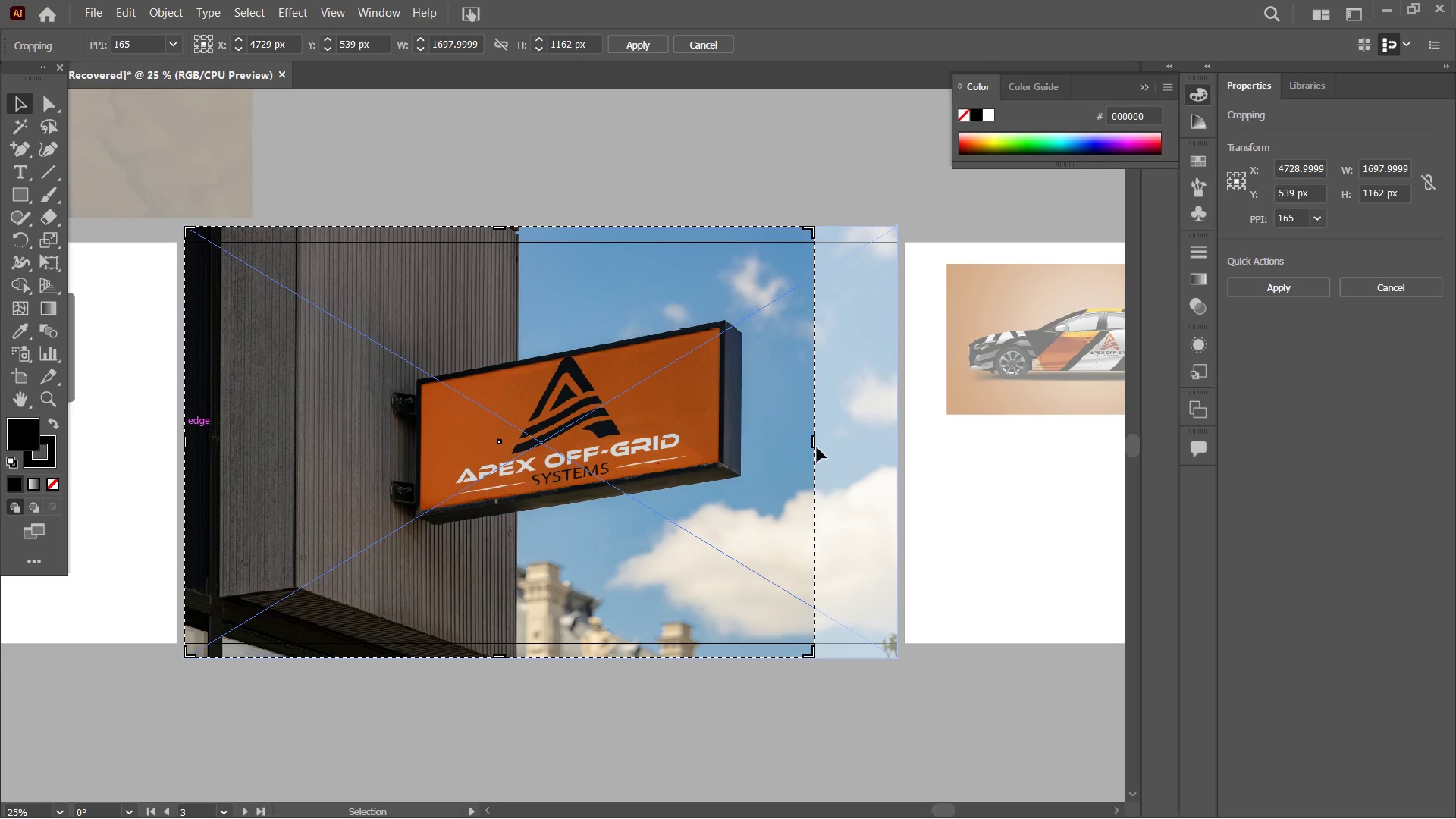 
left_click_drag(start_coordinate=[814, 444], to_coordinate=[900, 459])
 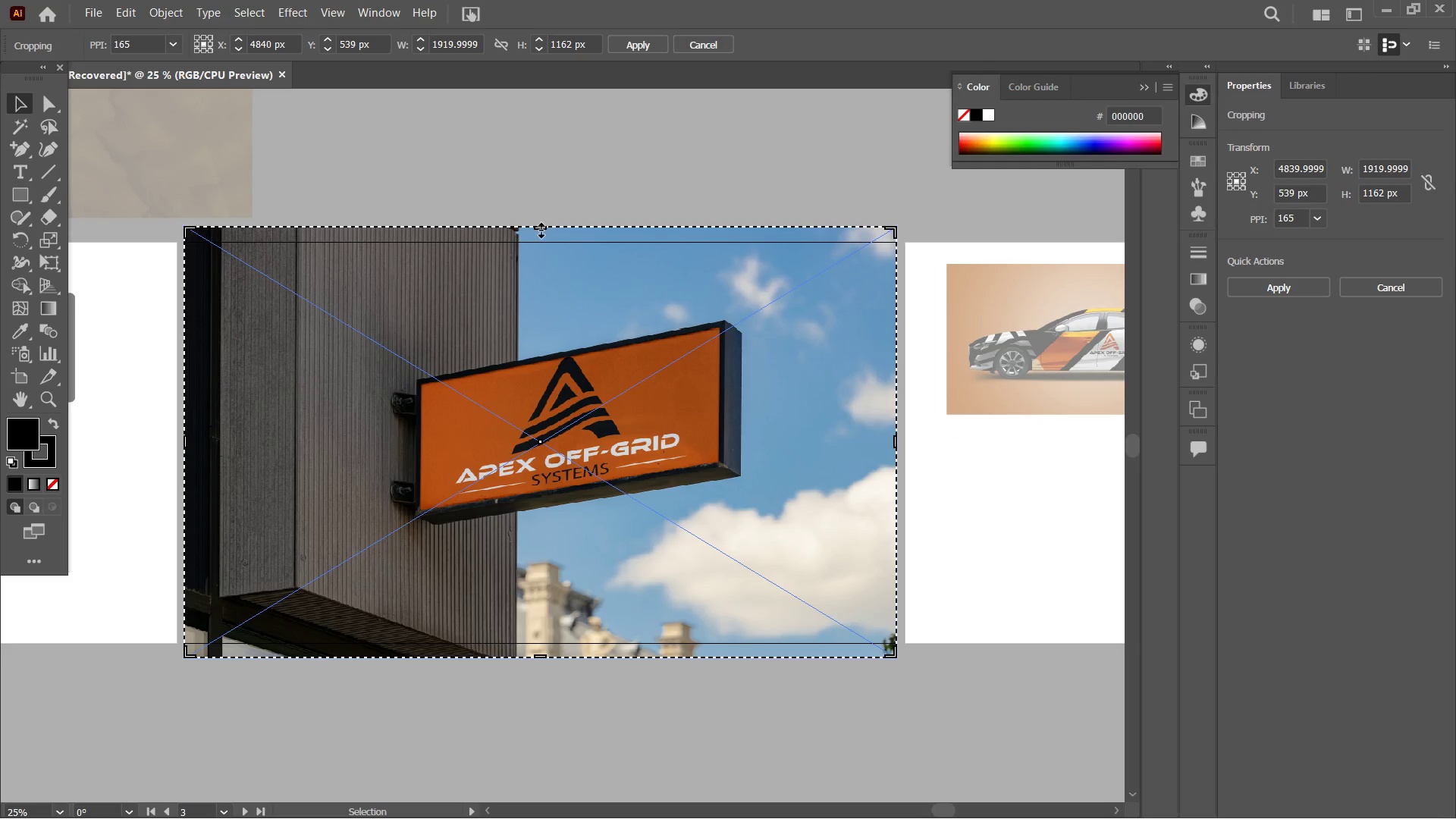 
left_click_drag(start_coordinate=[539, 229], to_coordinate=[538, 243])
 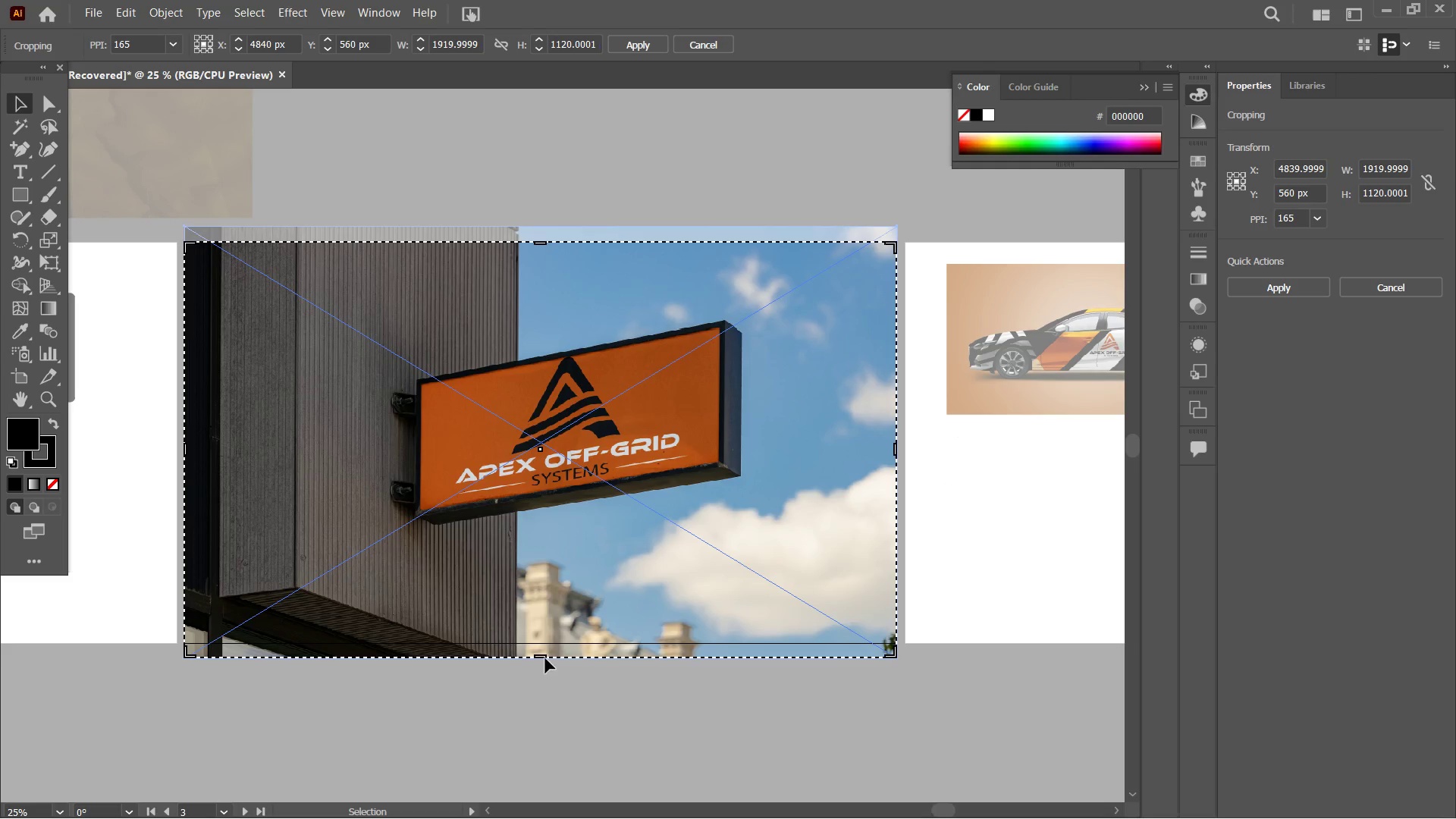 
left_click_drag(start_coordinate=[544, 654], to_coordinate=[541, 641])
 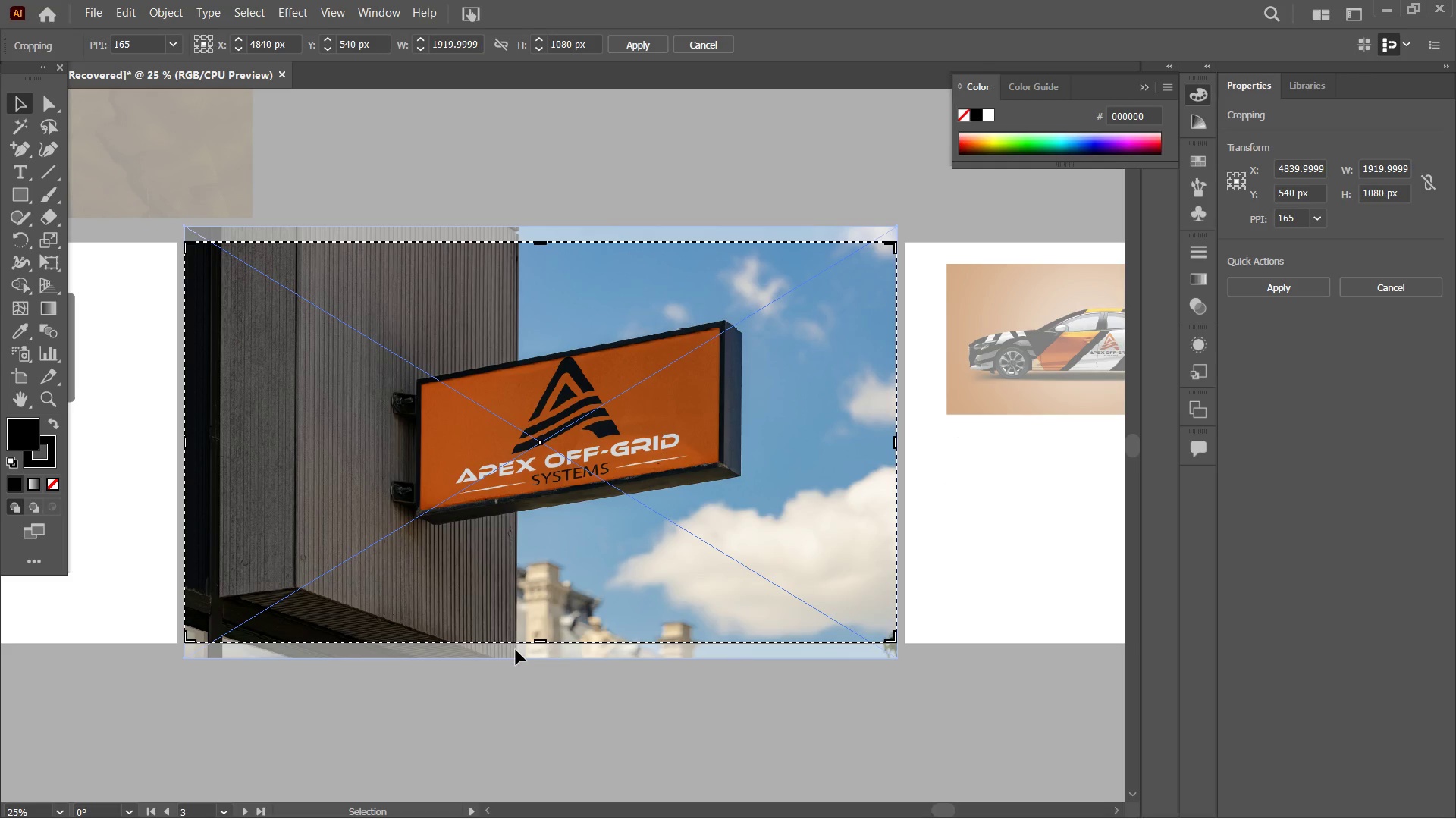 
key(Enter)
 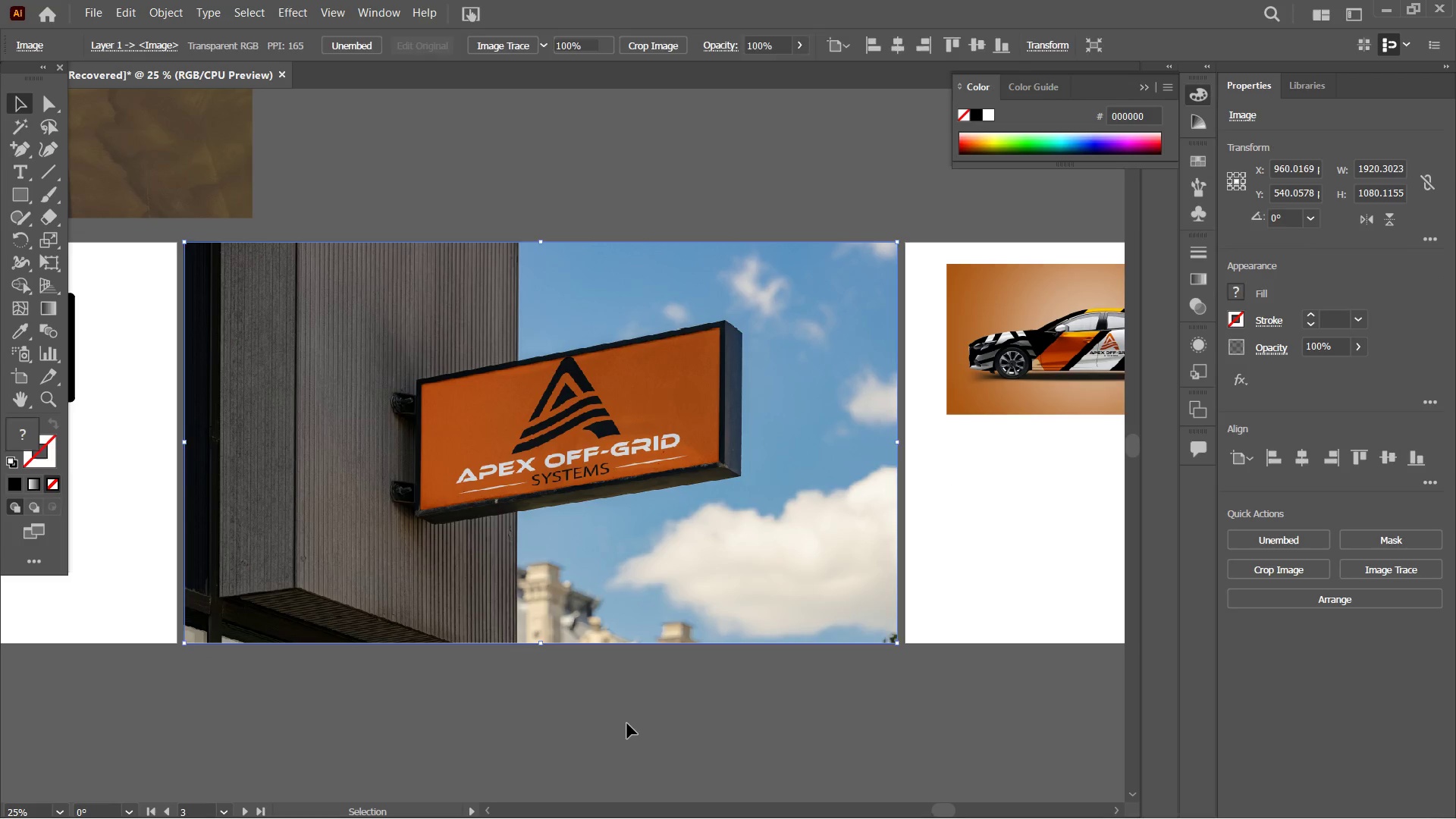 
hold_key(key=Space, duration=0.91)
 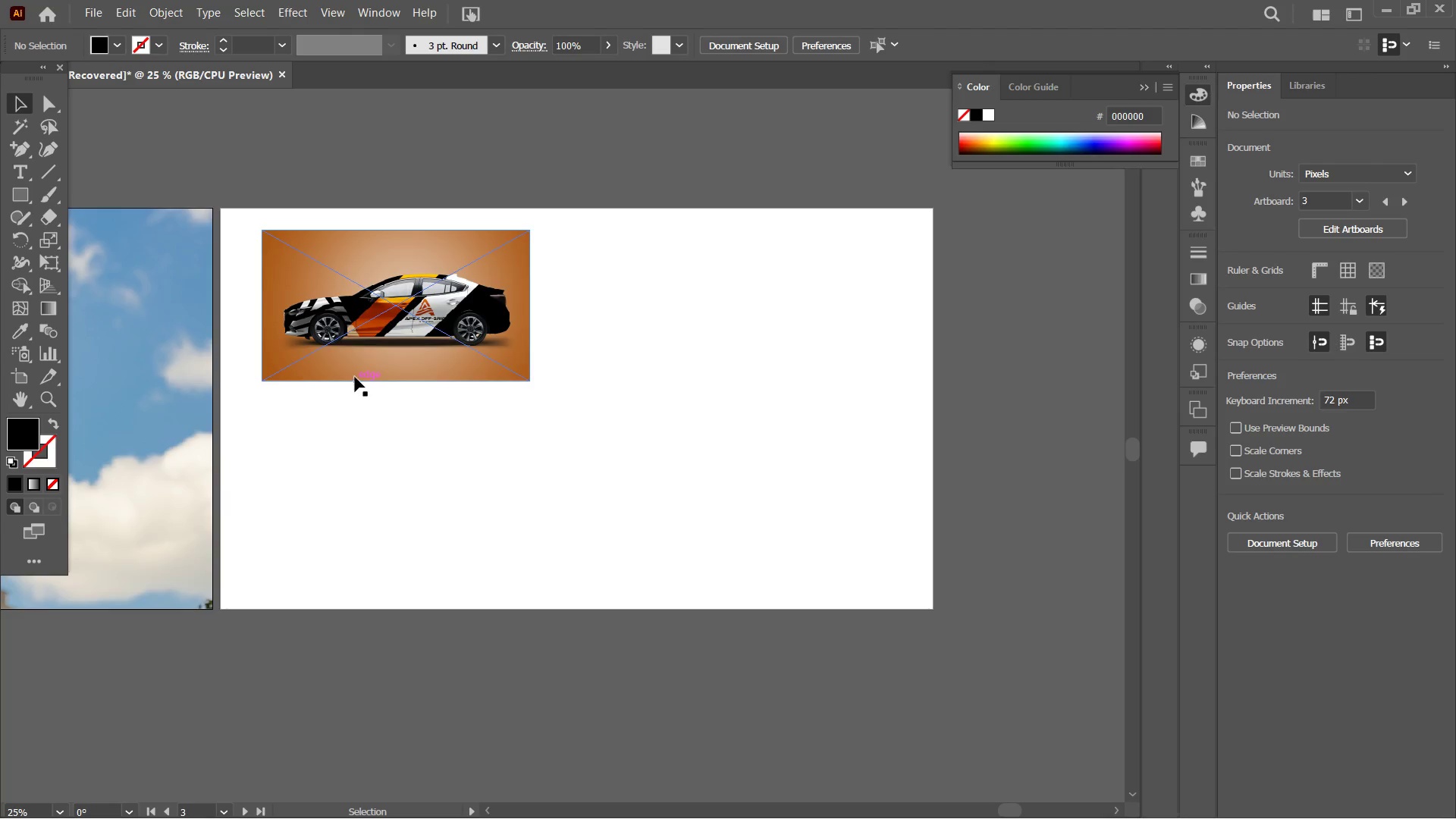 
left_click_drag(start_coordinate=[739, 654], to_coordinate=[55, 620])
 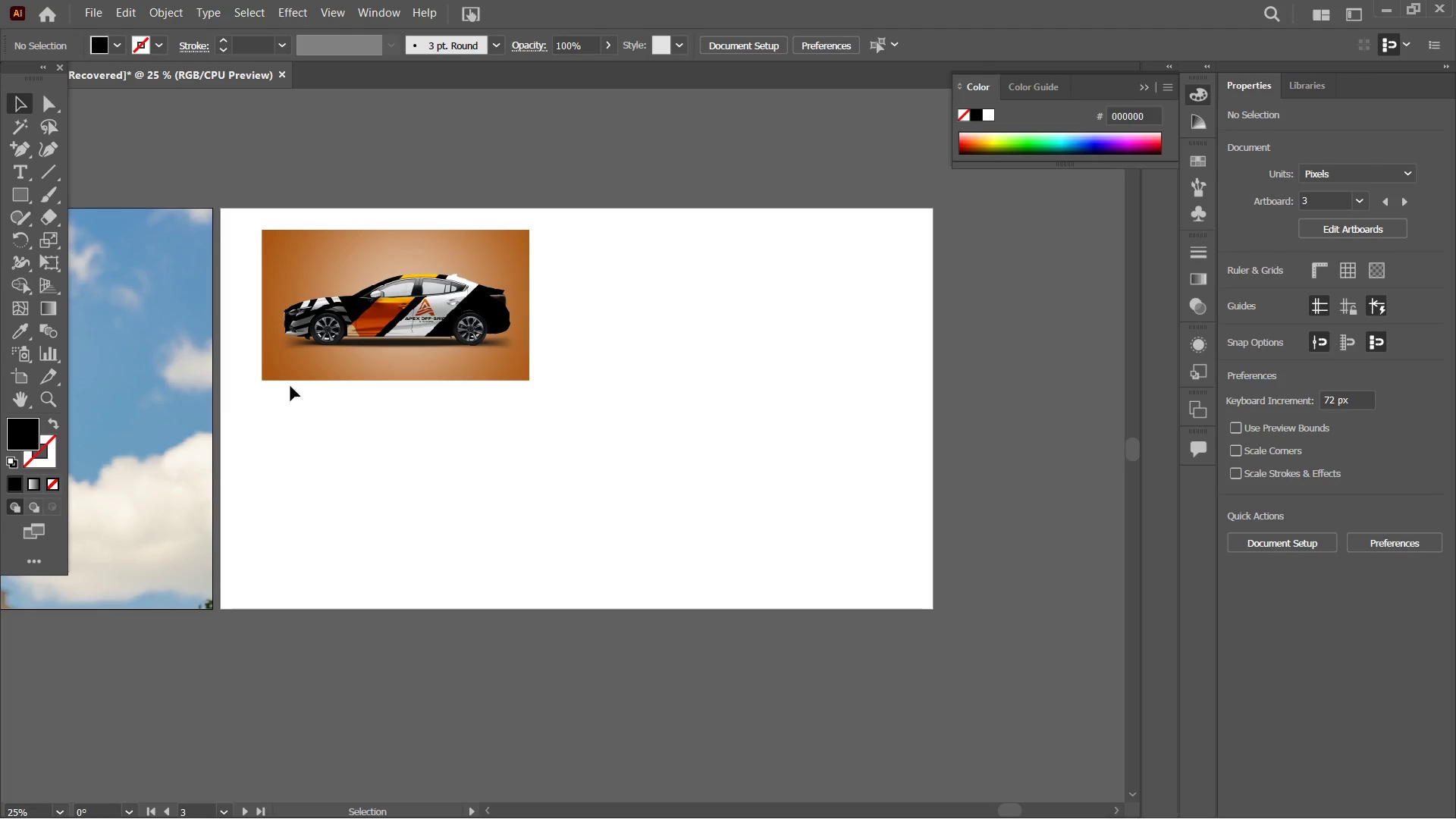 
left_click([355, 377])
 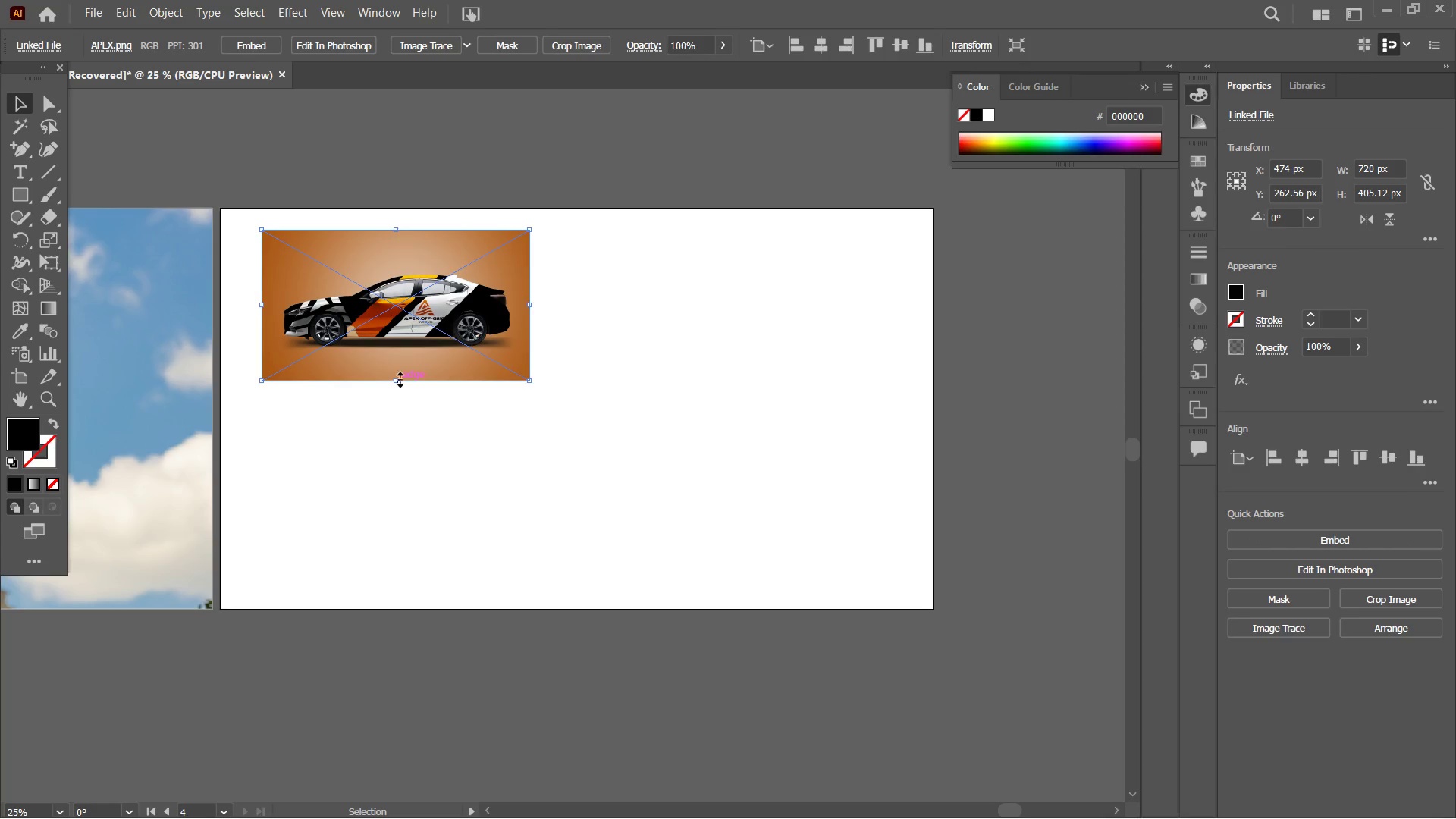 
hold_key(key=ShiftLeft, duration=0.73)
left_click_drag(start_coordinate=[397, 377], to_coordinate=[495, 519])
 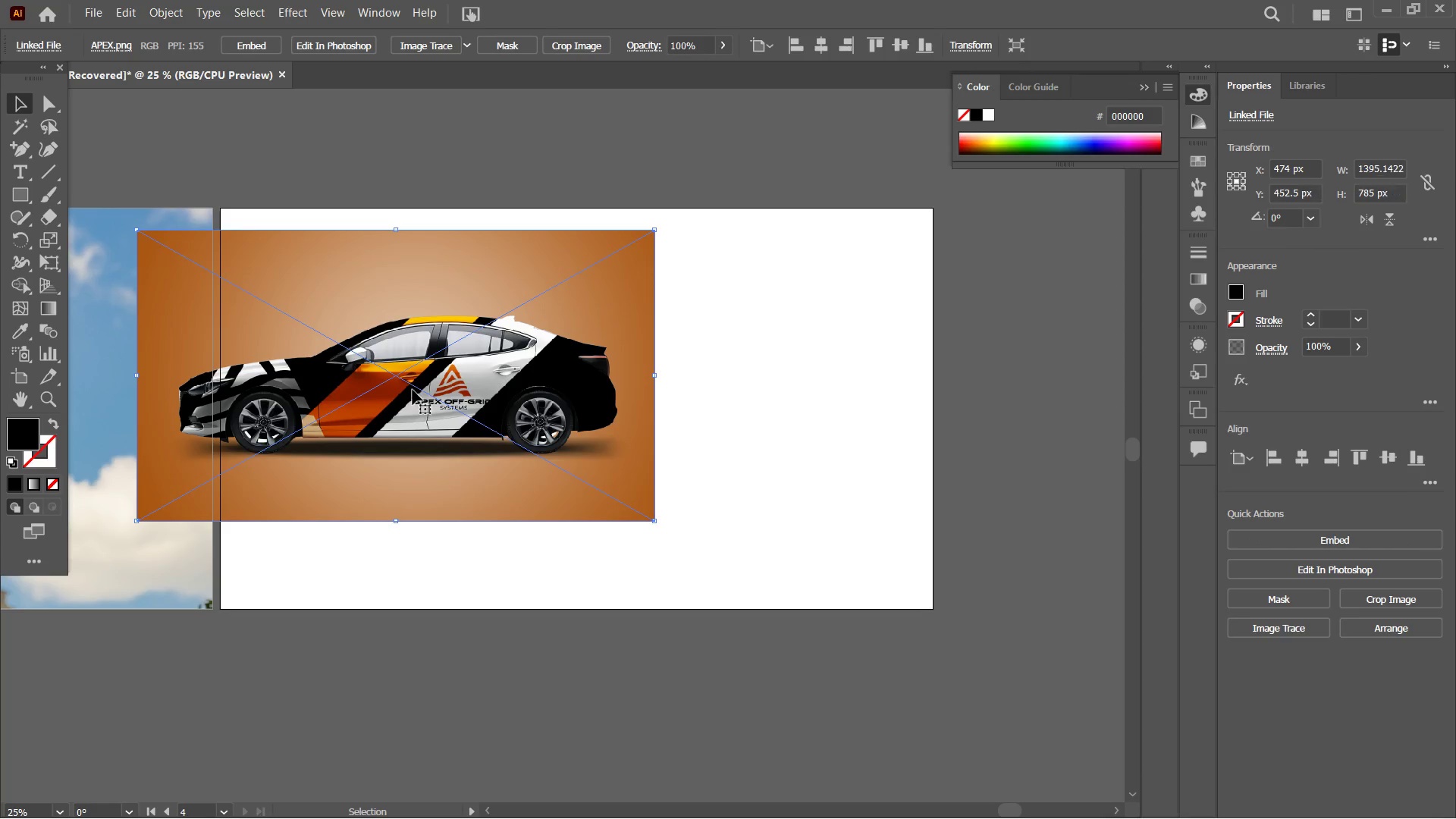 
left_click_drag(start_coordinate=[413, 390], to_coordinate=[497, 368])
 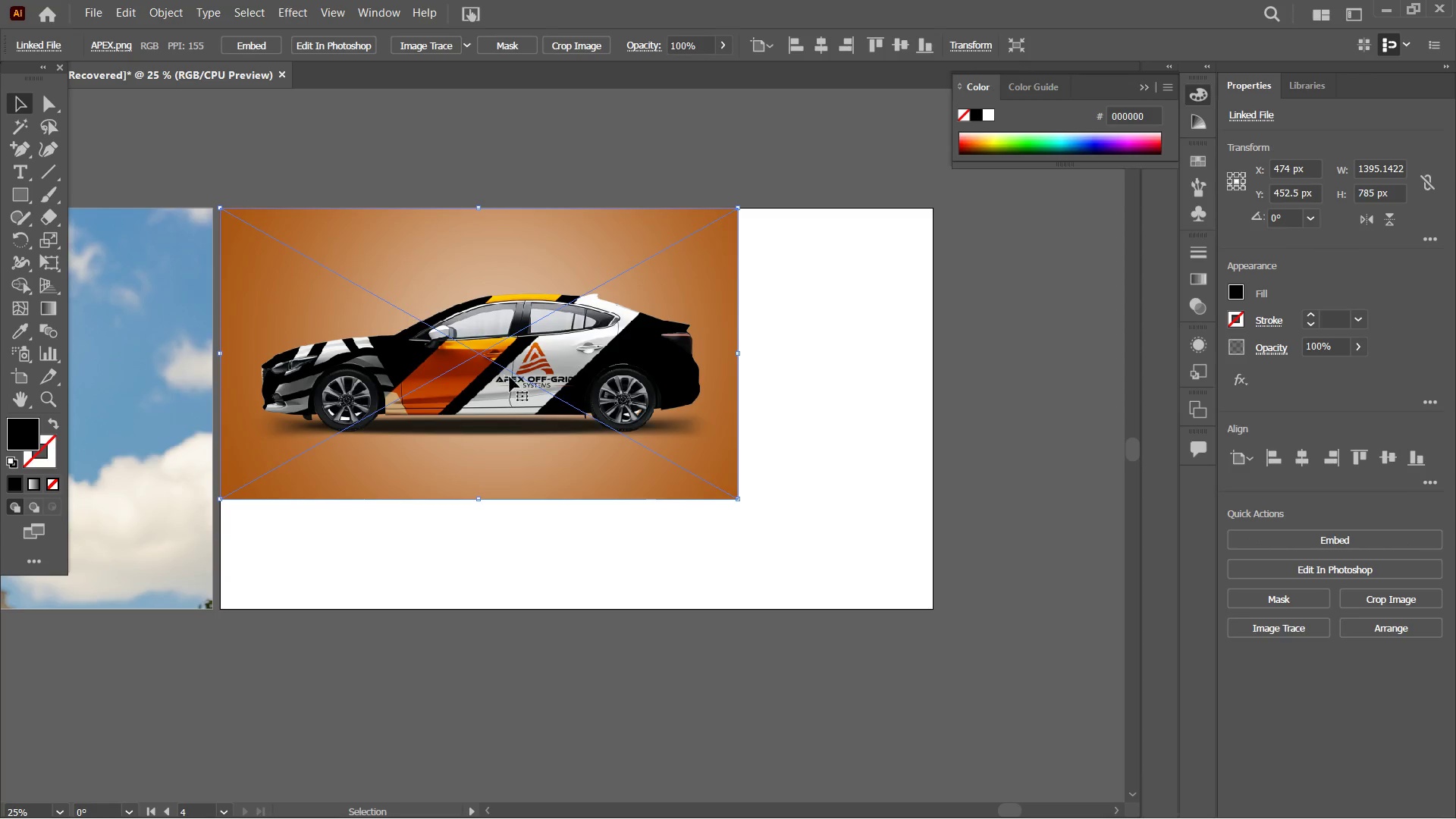 
hold_key(key=ShiftLeft, duration=13.72)
left_click_drag(start_coordinate=[741, 500], to_coordinate=[934, 610])
 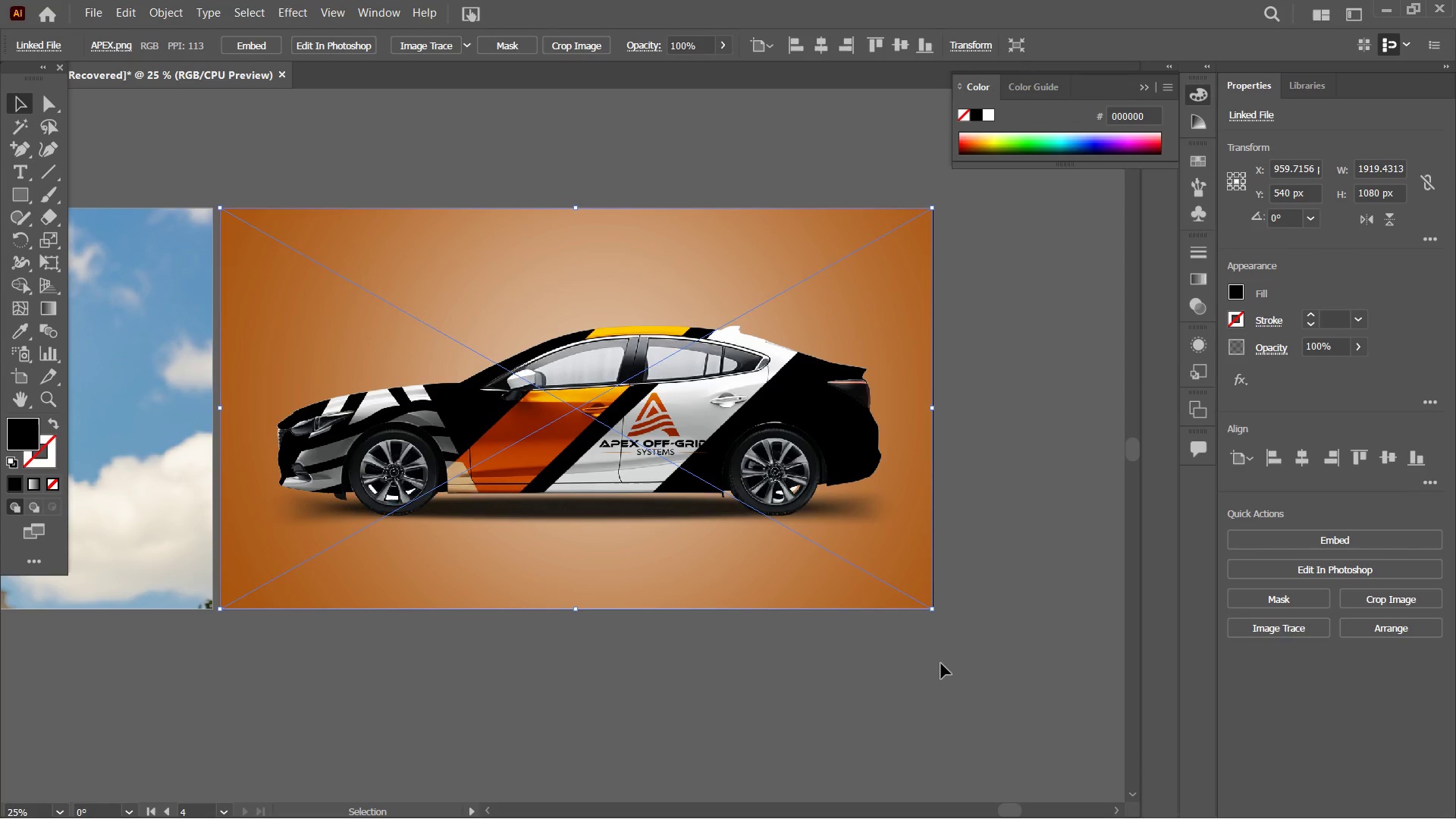 
left_click([890, 671])
 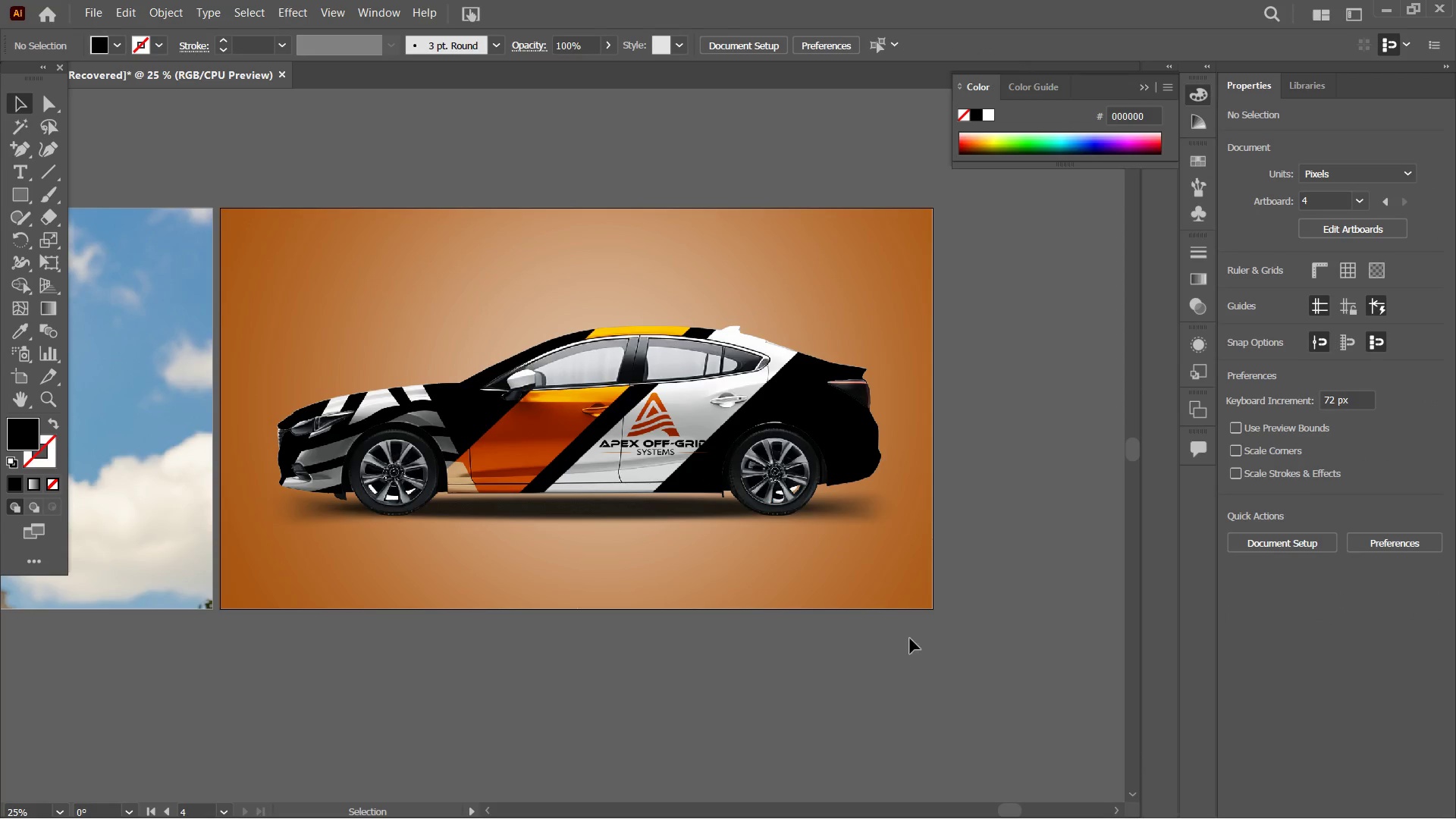 
hold_key(key=Space, duration=1.52)
 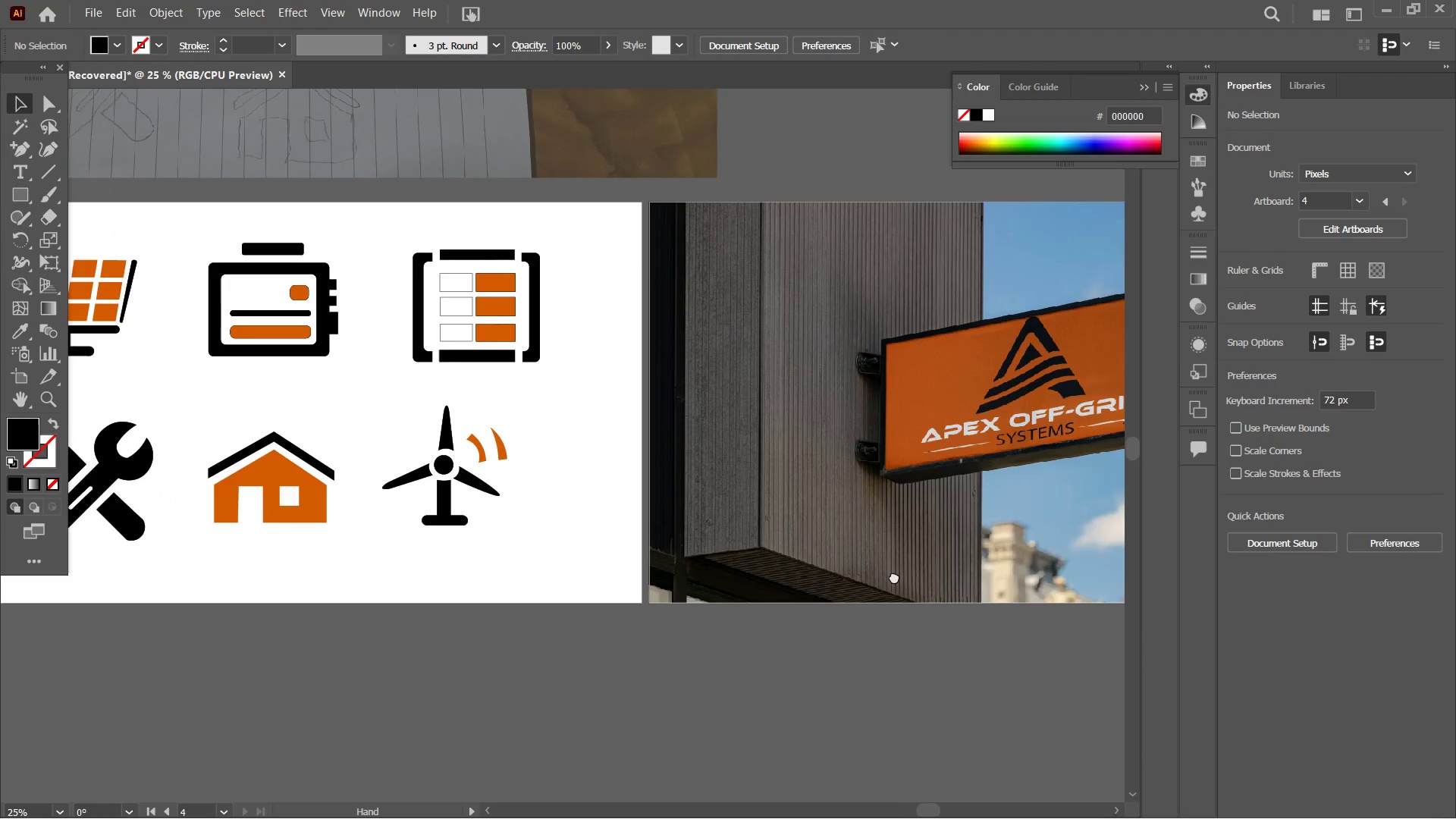 
left_click_drag(start_coordinate=[451, 632], to_coordinate=[1105, 645])
 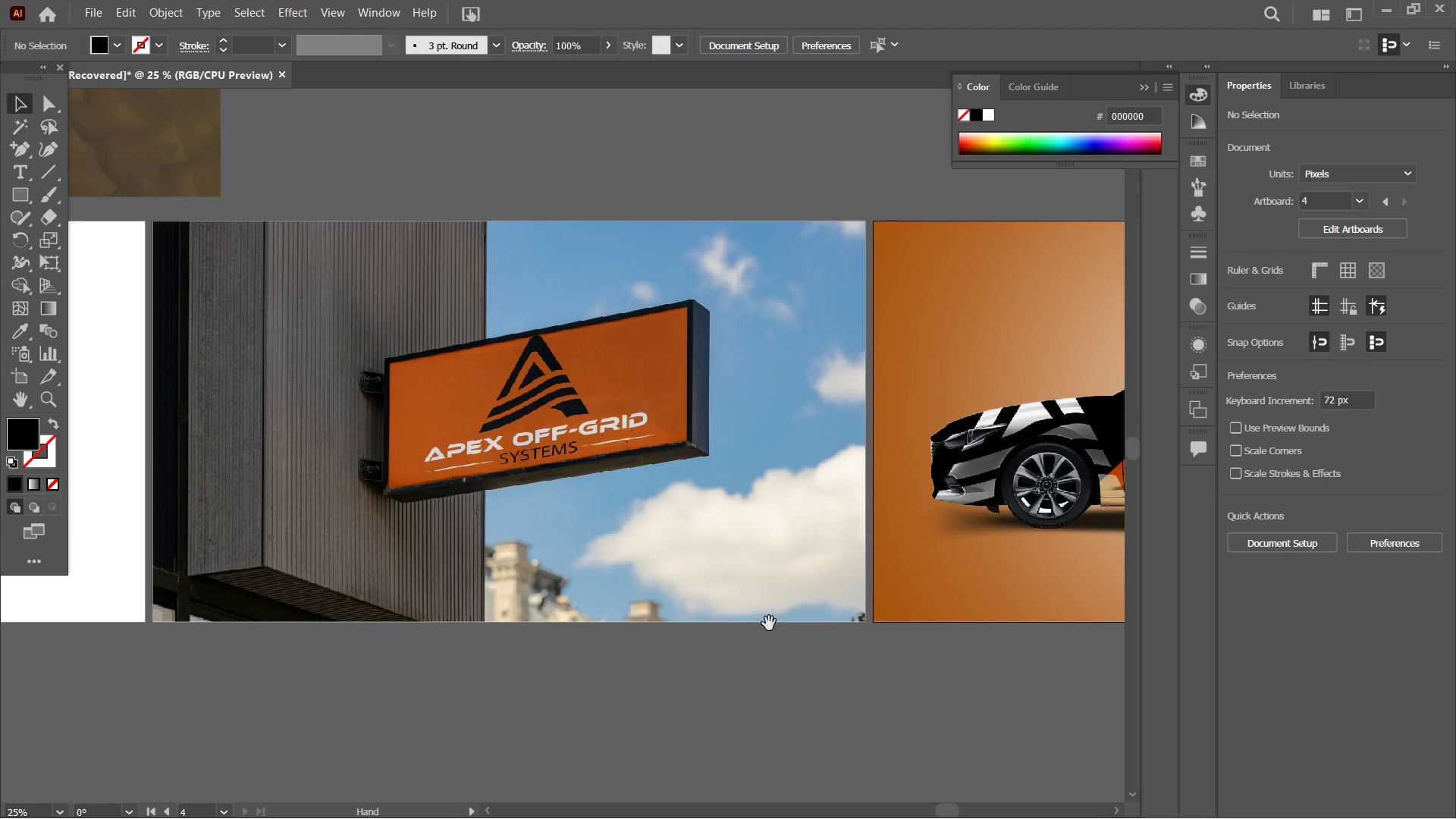 
left_click_drag(start_coordinate=[763, 623], to_coordinate=[971, 622])